 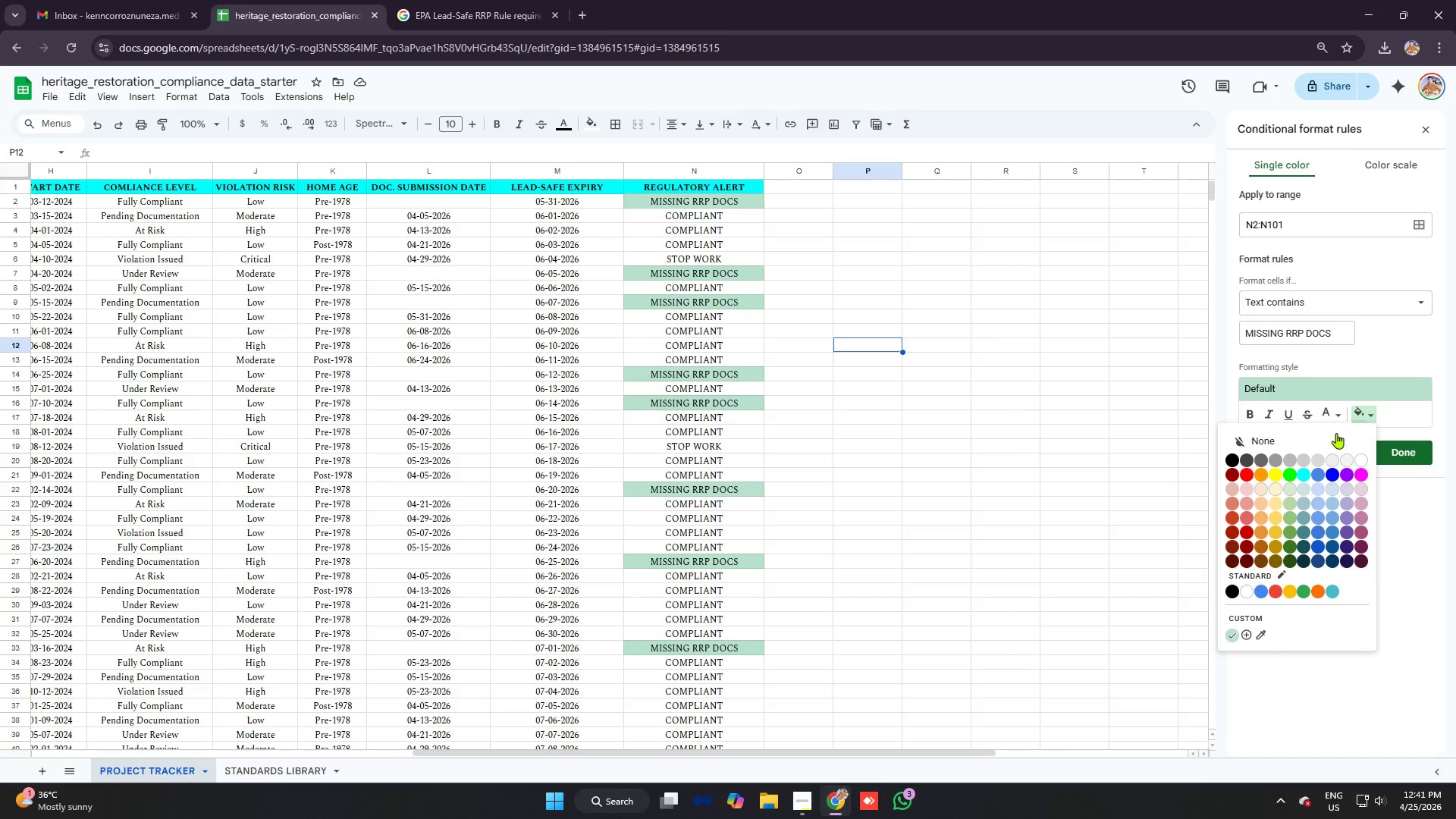 
left_click([1272, 503])
 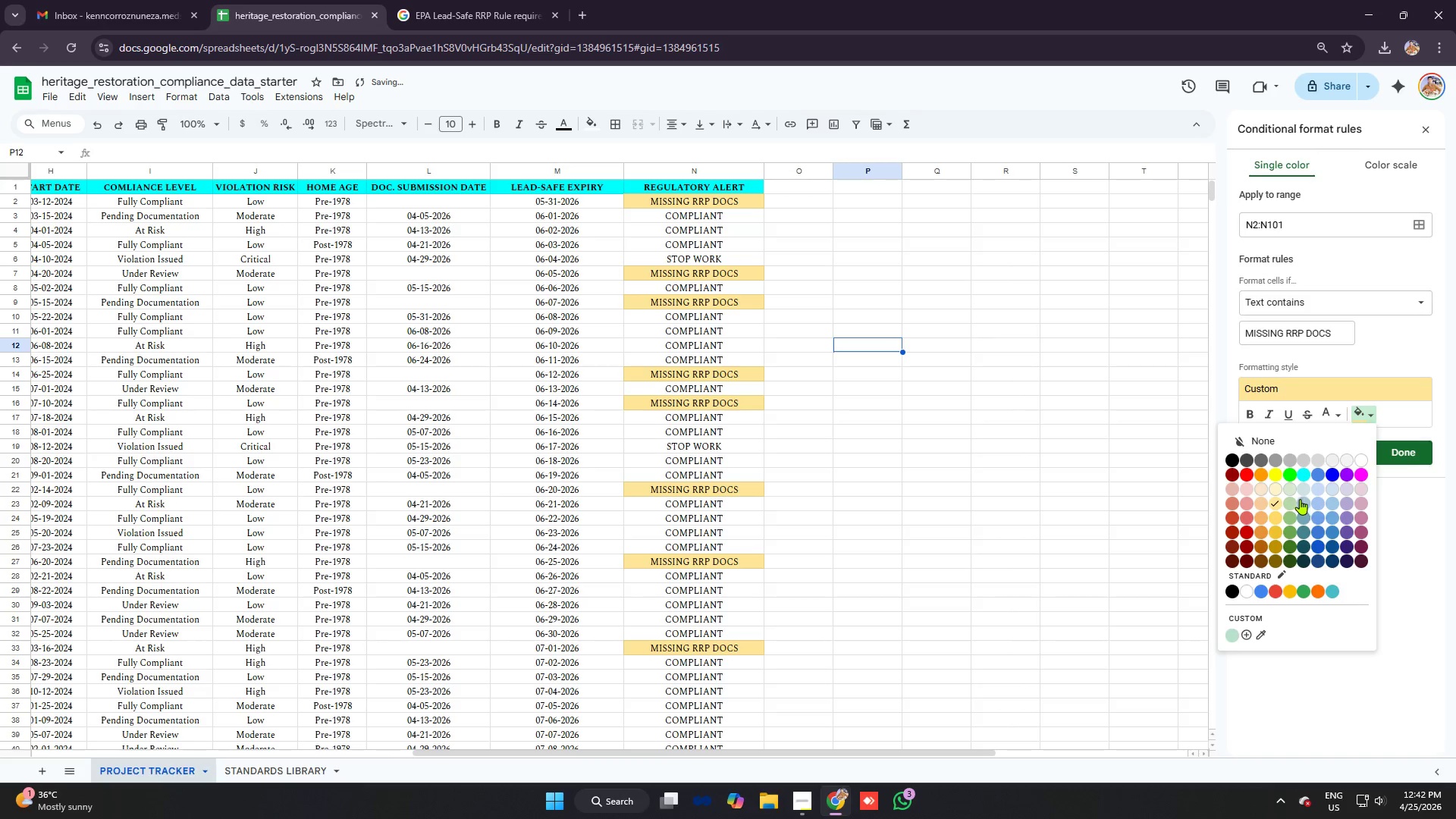 
left_click([1276, 476])
 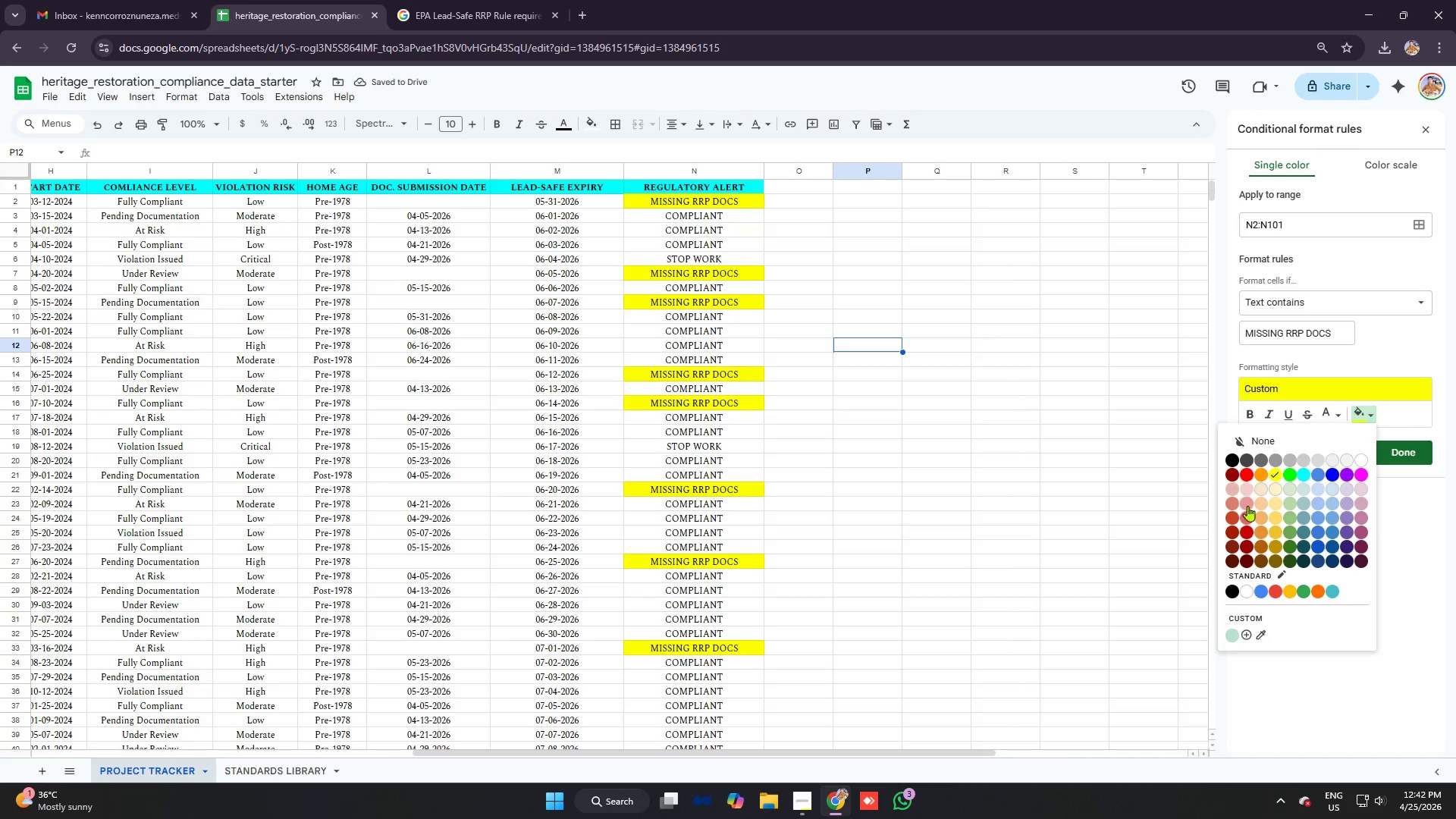 
left_click([1278, 533])
 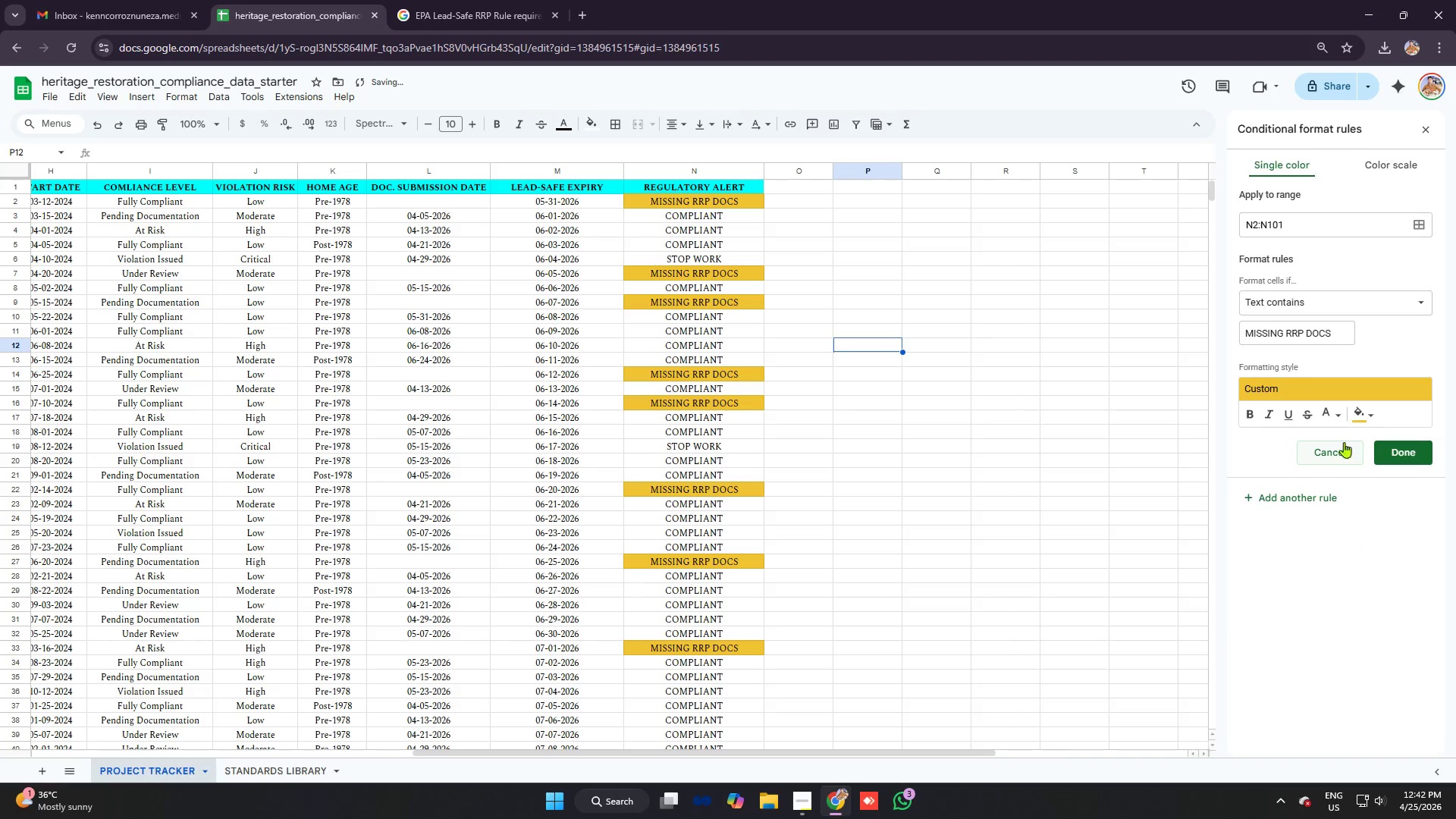 
left_click([1357, 416])
 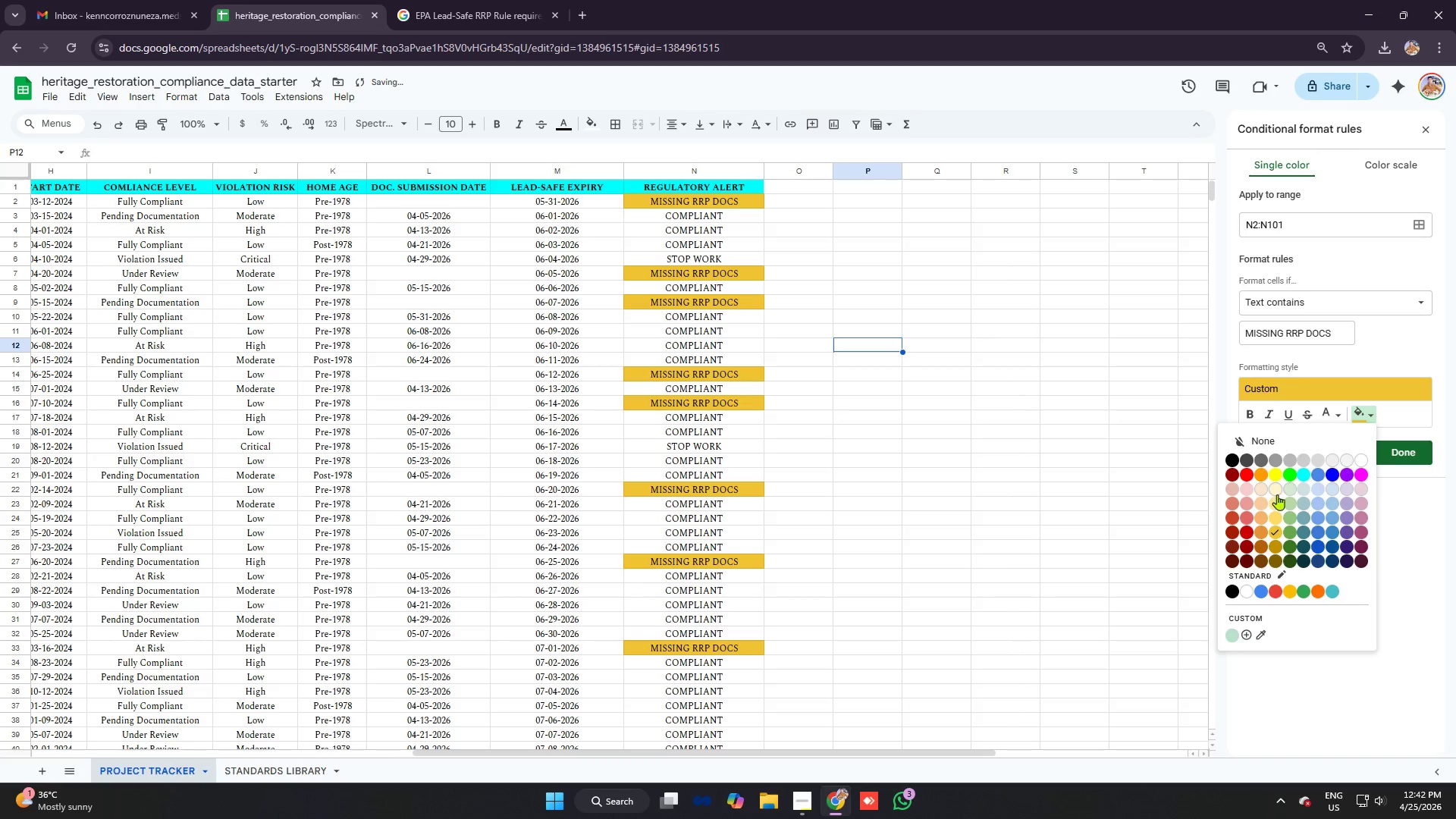 
left_click([1271, 486])
 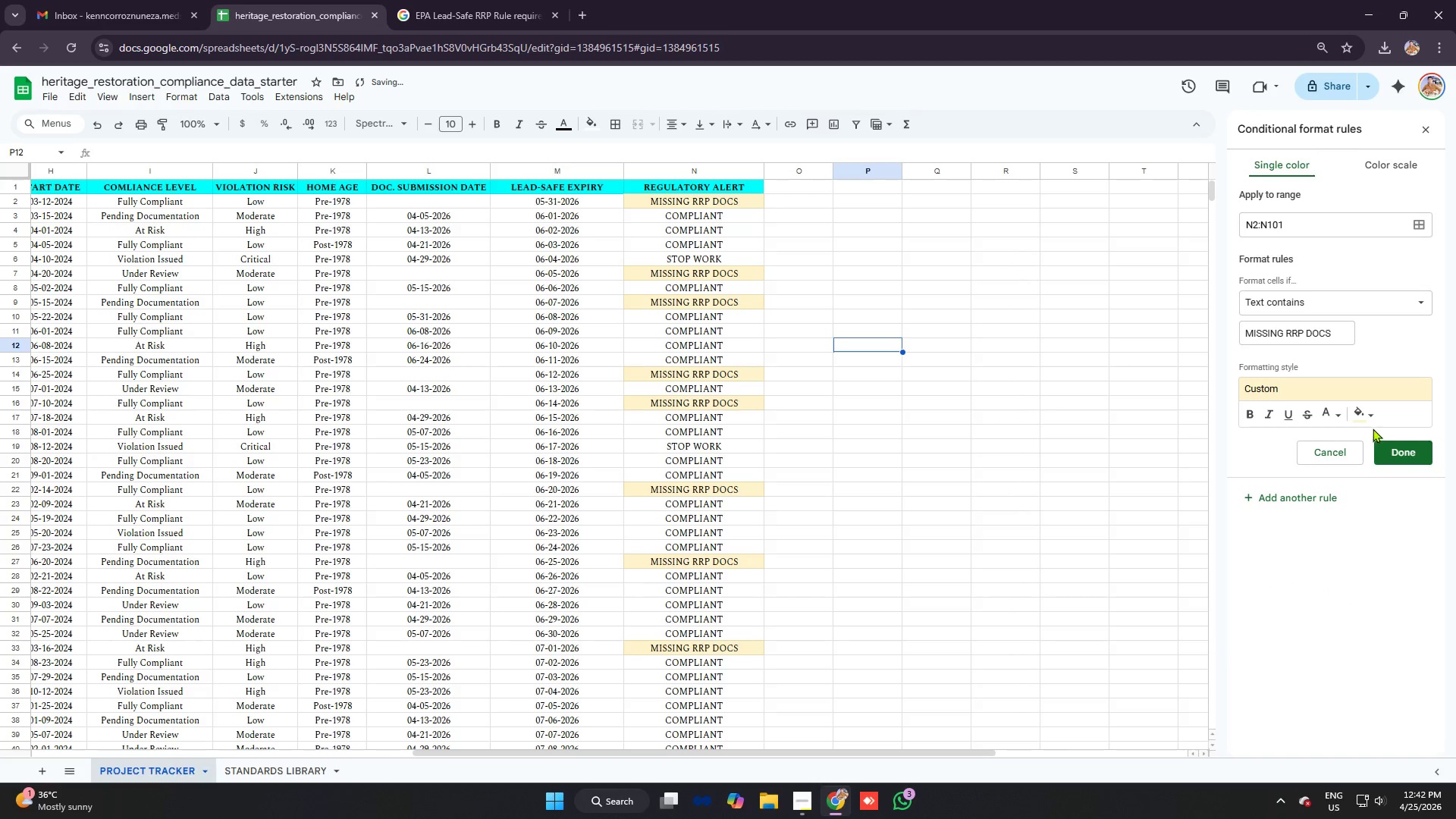 
left_click([1361, 410])
 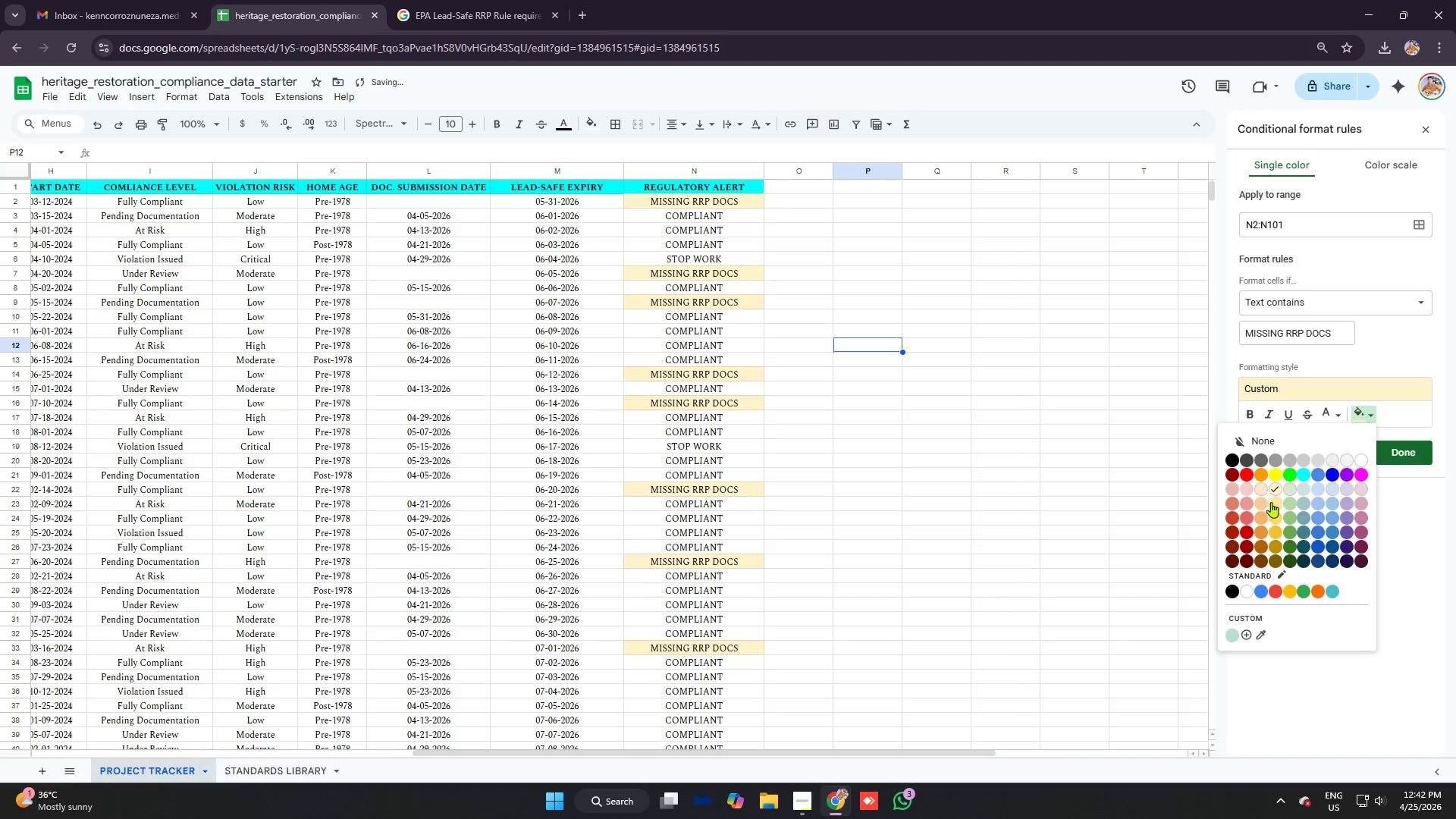 
left_click([1275, 503])
 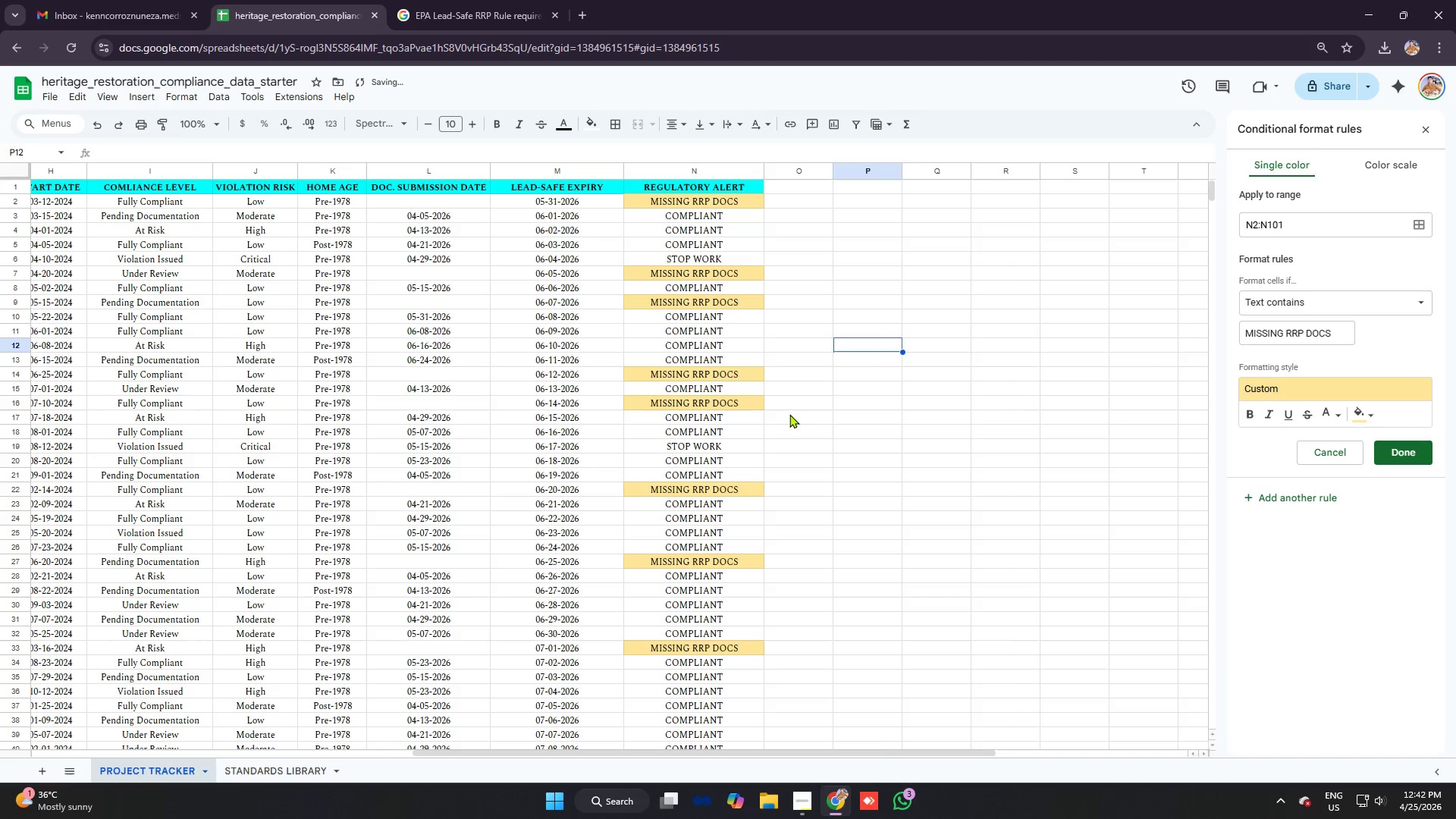 
left_click([744, 406])
 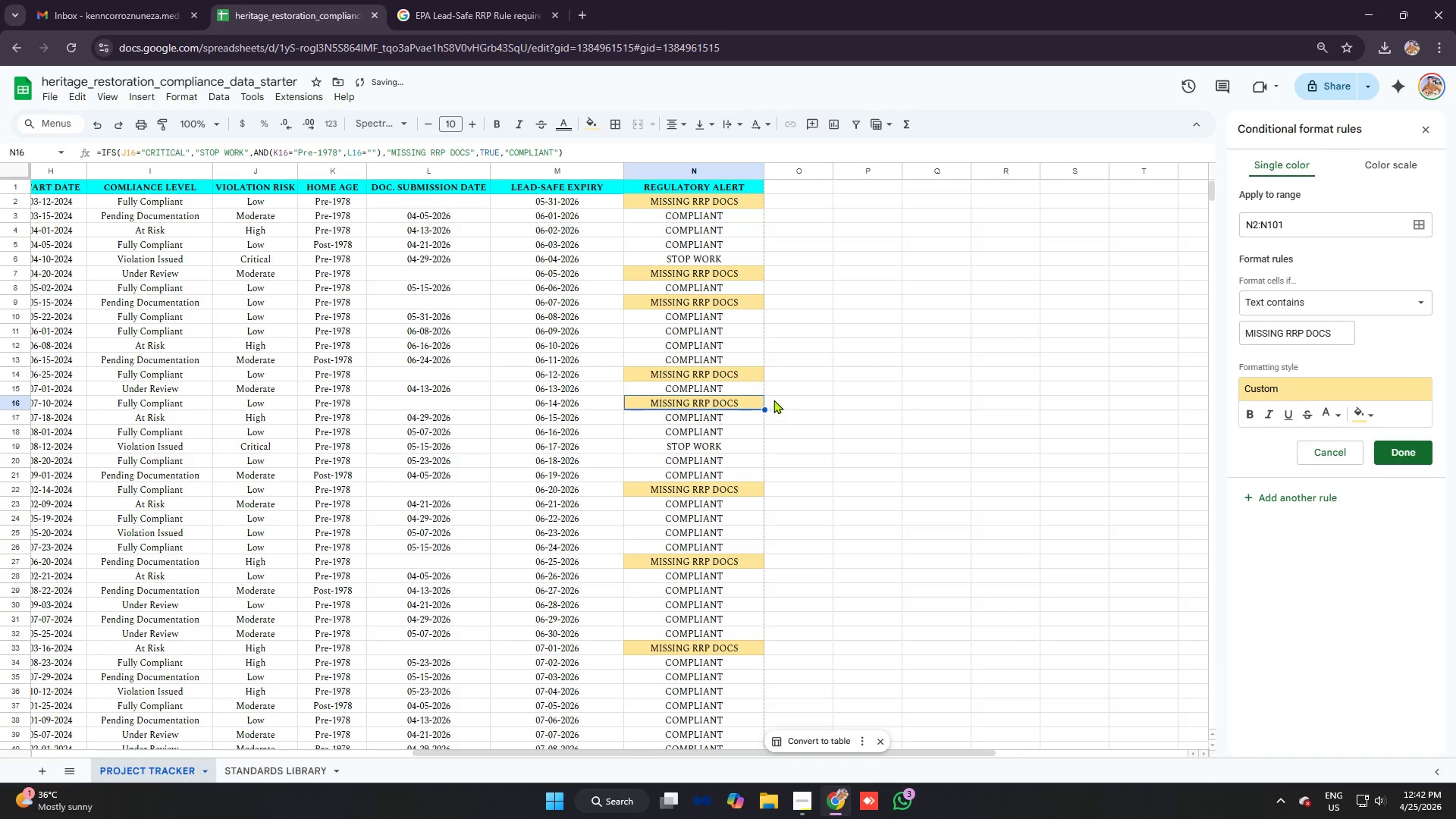 
scroll: coordinate [781, 403], scroll_direction: down, amount: 8.0
 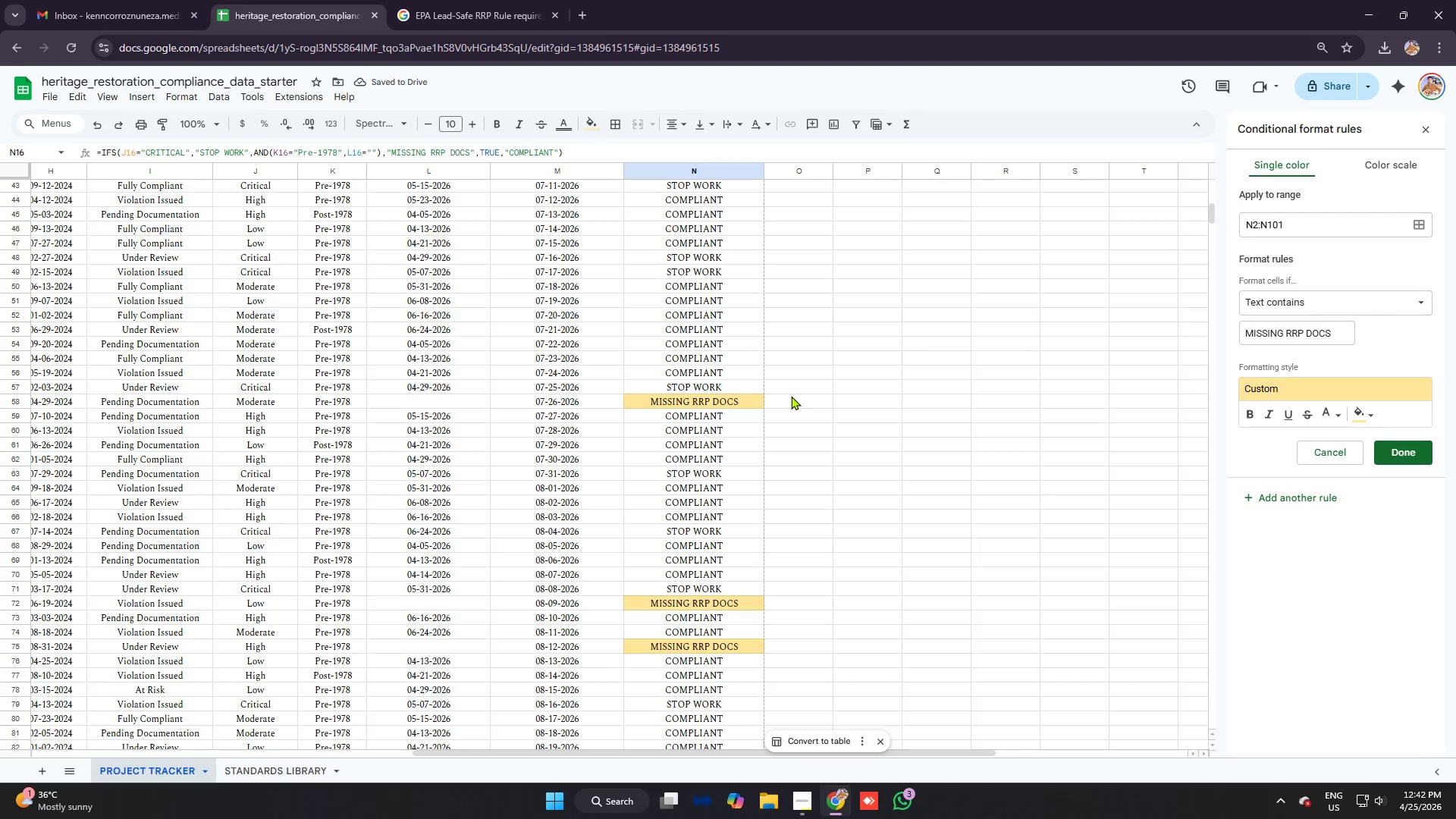 
scroll: coordinate [800, 398], scroll_direction: up, amount: 12.0
 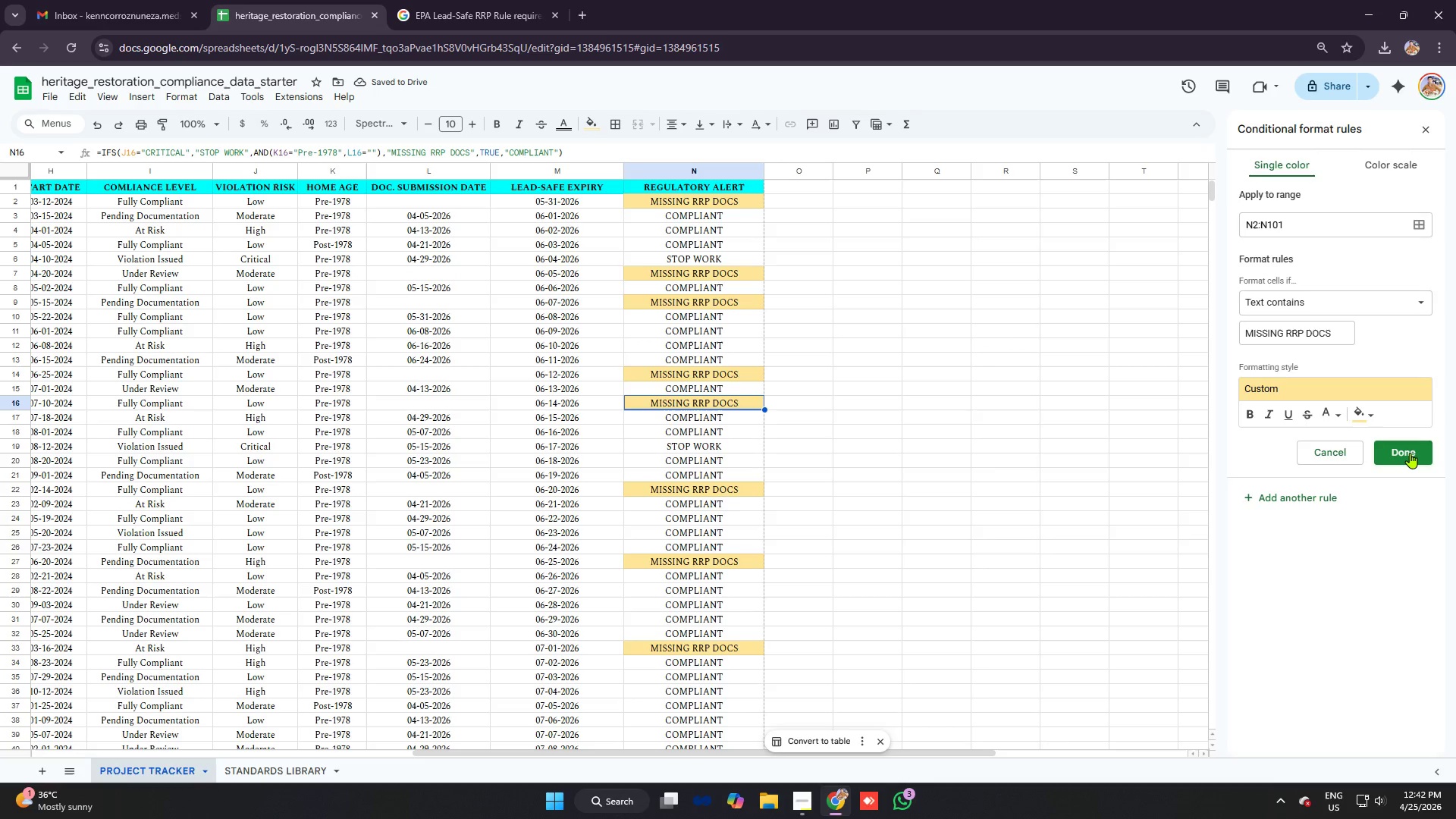 
left_click([1410, 453])
 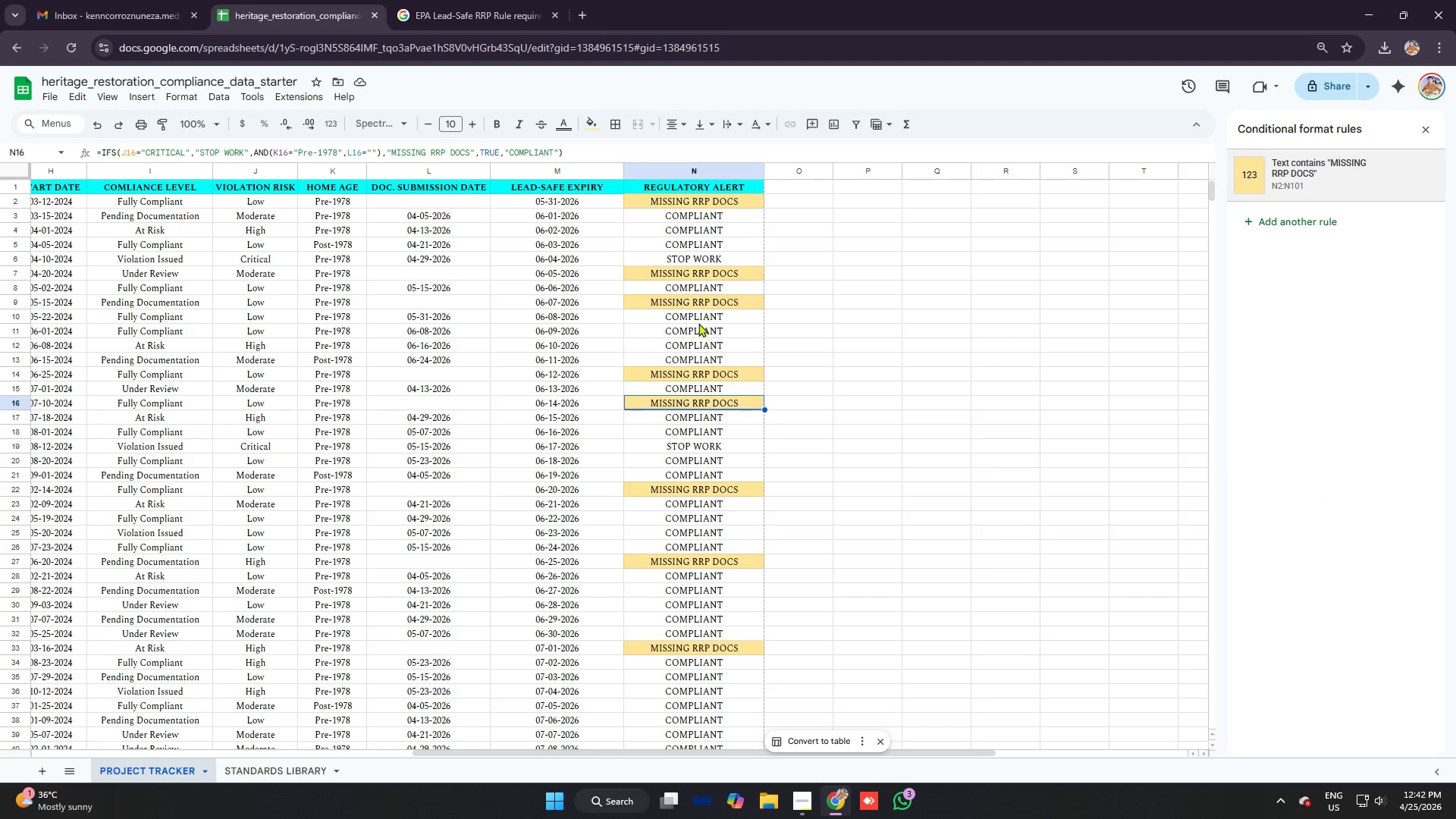 
left_click([690, 318])
 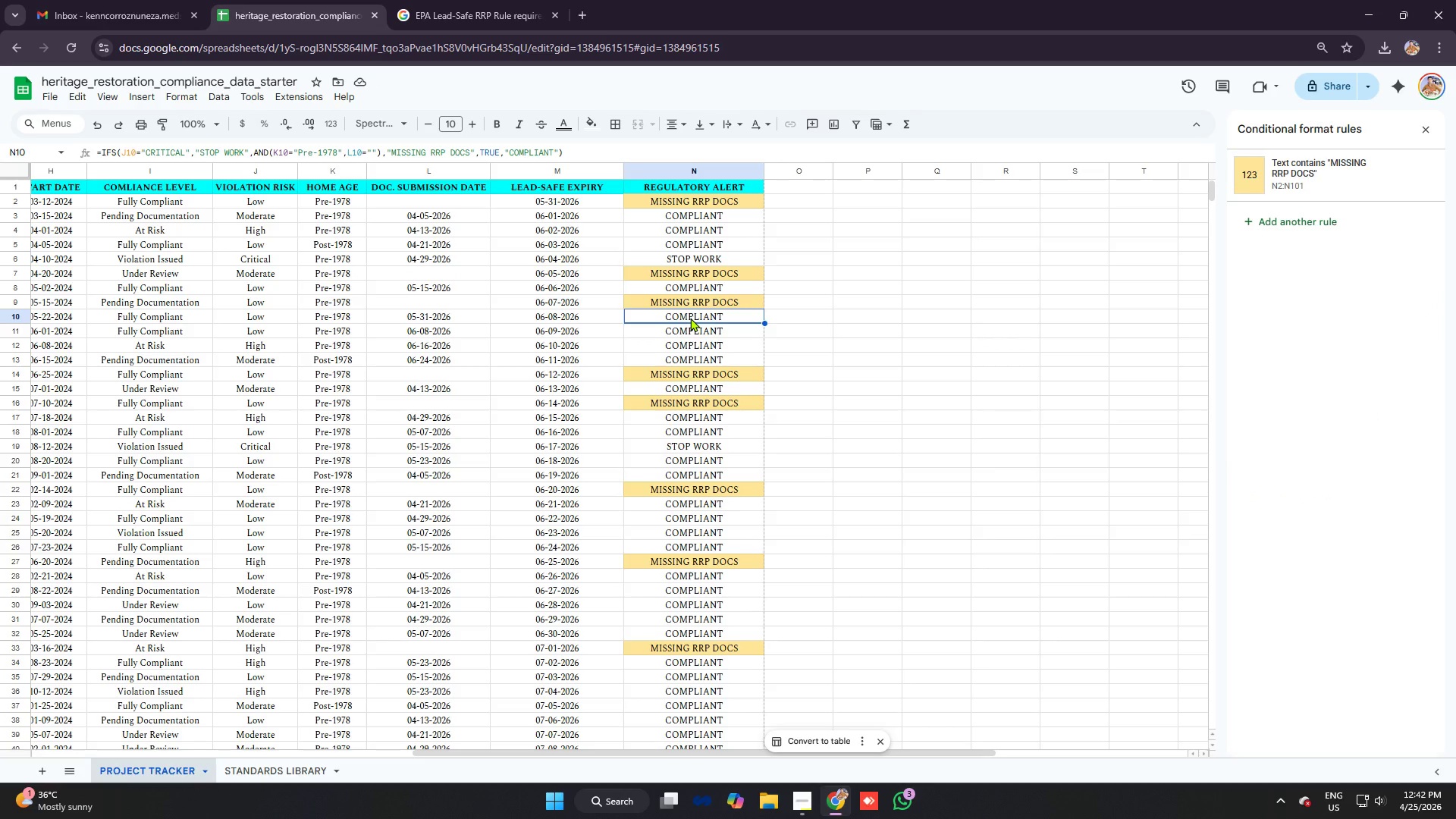 
key(Control+C)
 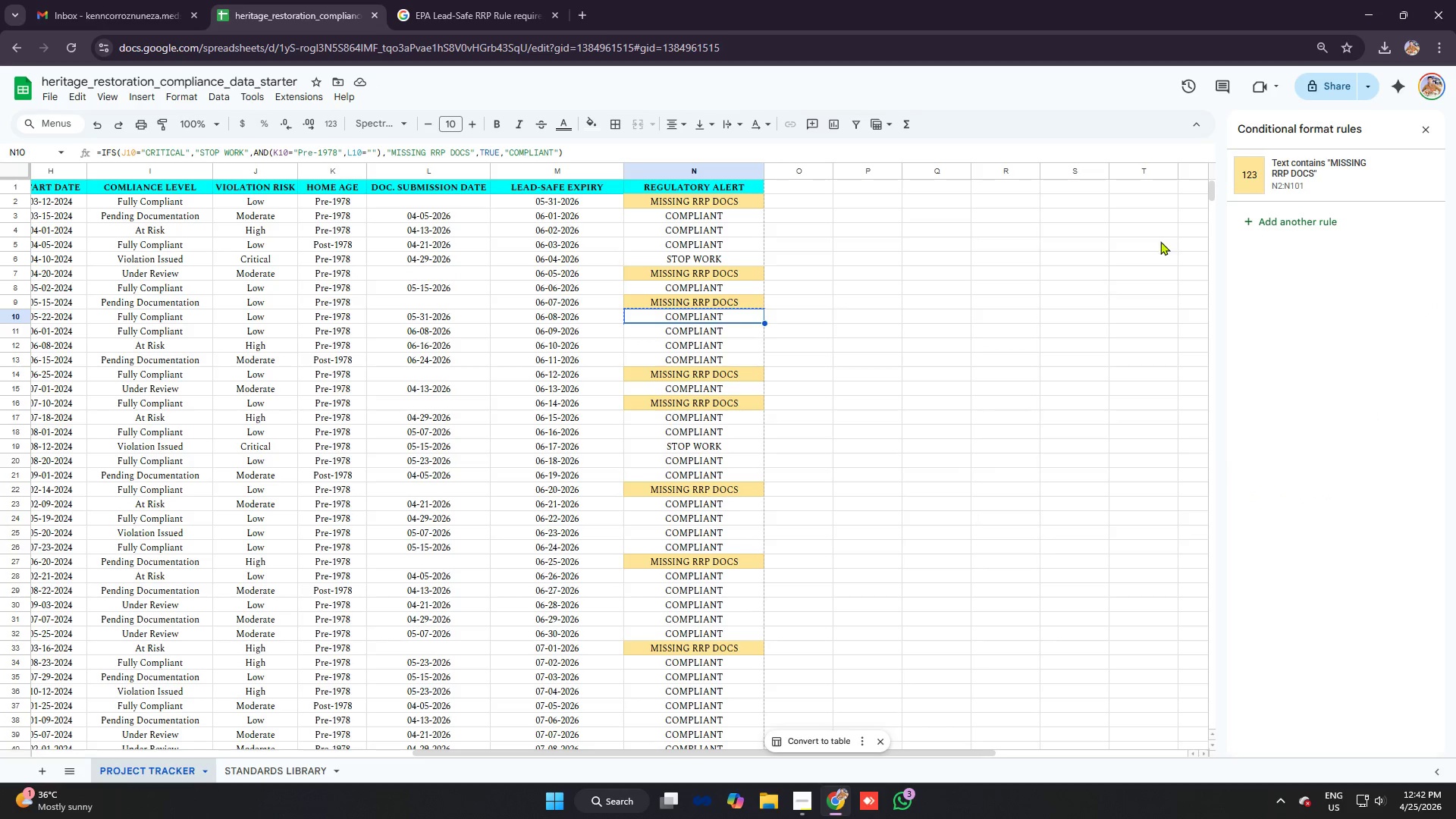 
left_click([1308, 220])
 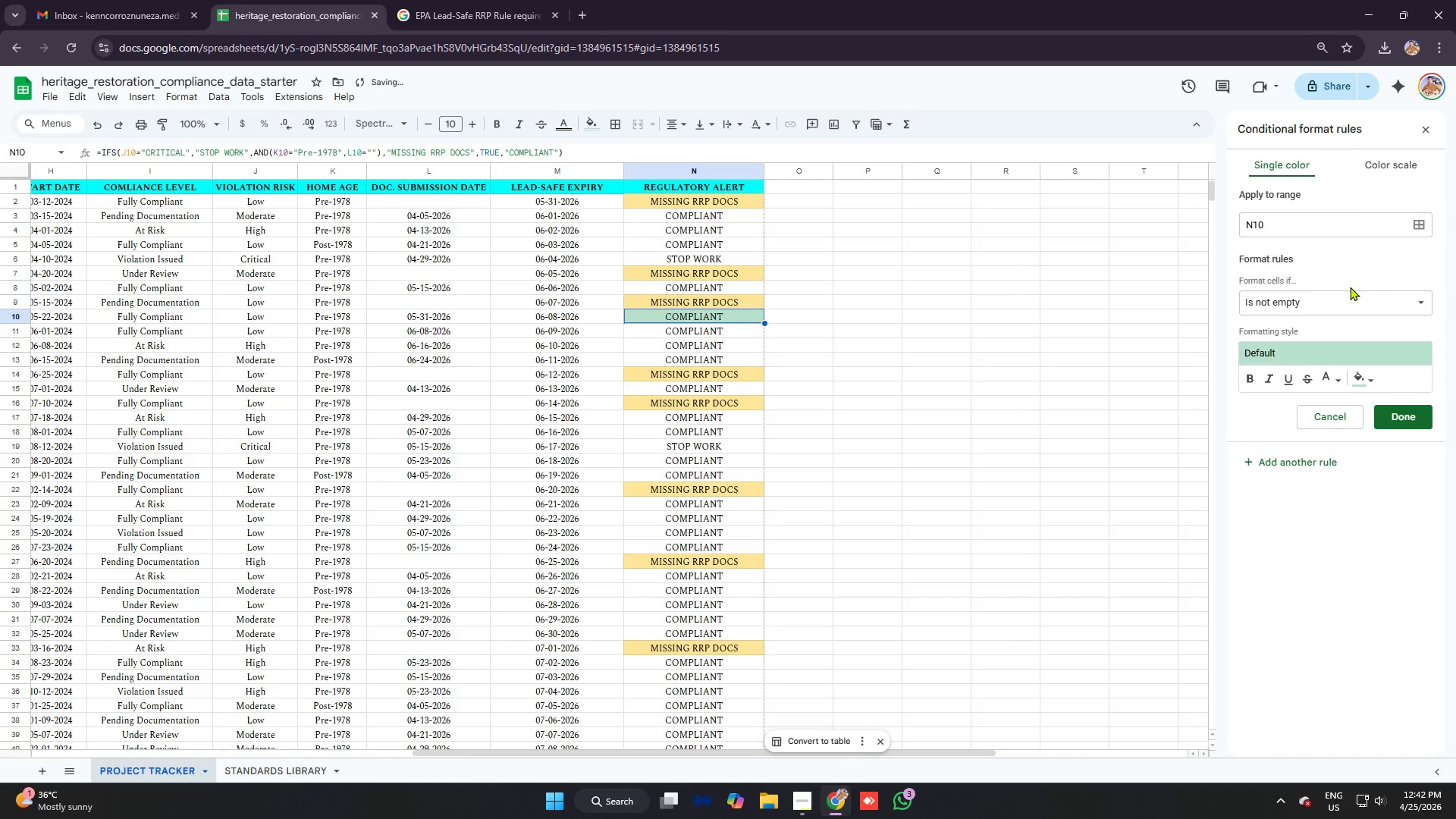 
left_click([1308, 222])
 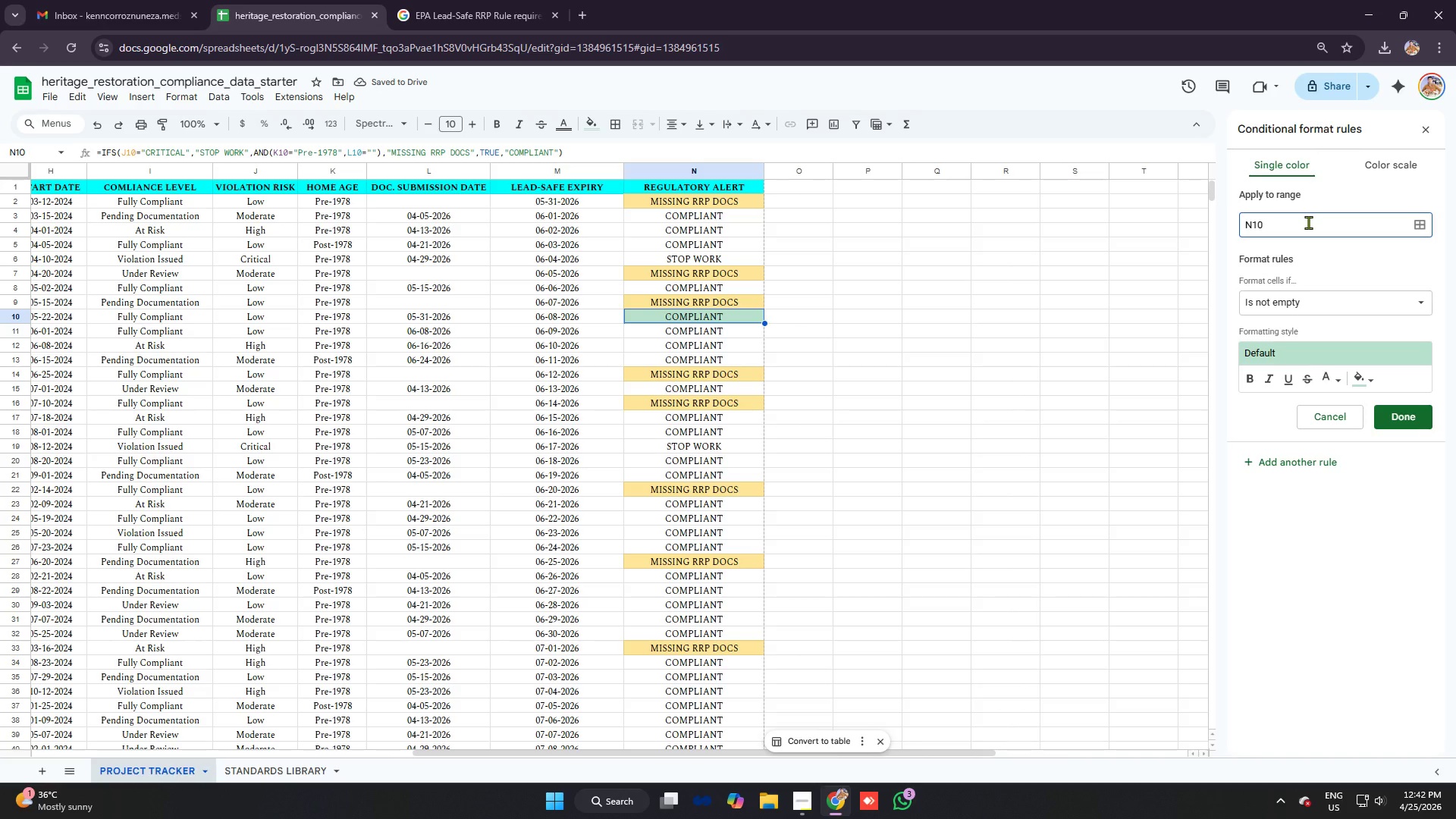 
type(:N)
key(Backspace)
type(n101)
 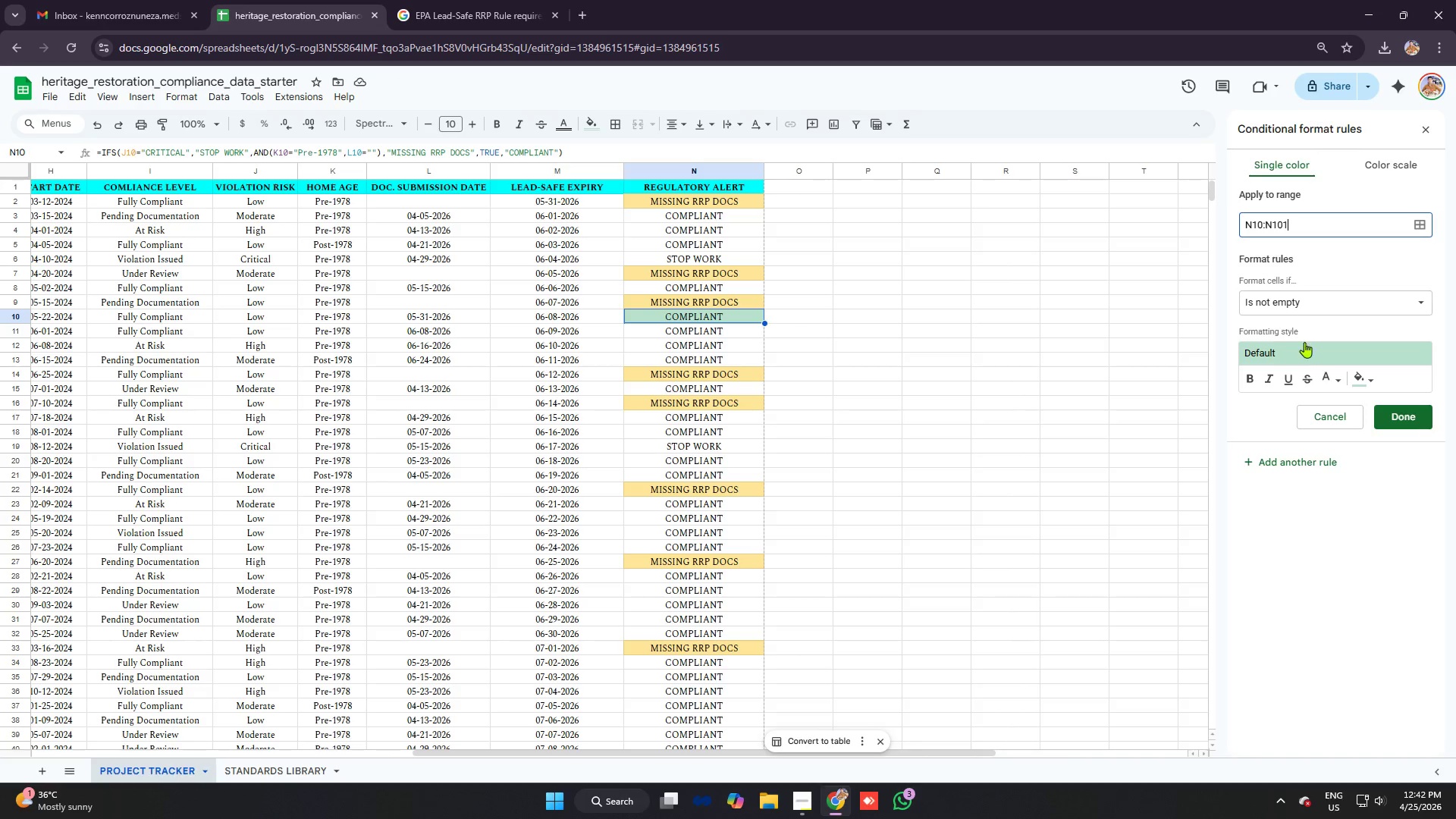 
left_click([1304, 306])
 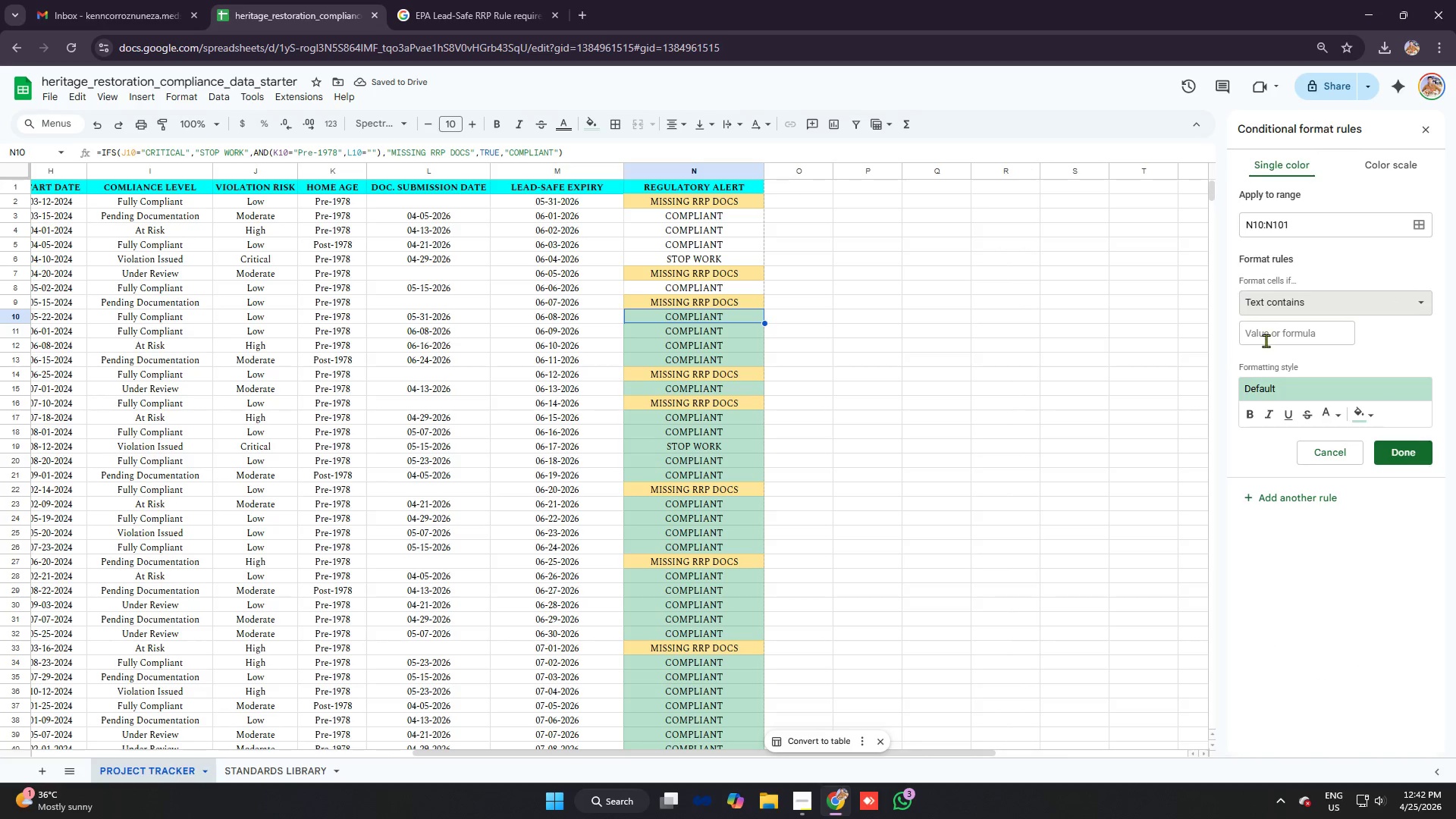 
key(Control+V)
 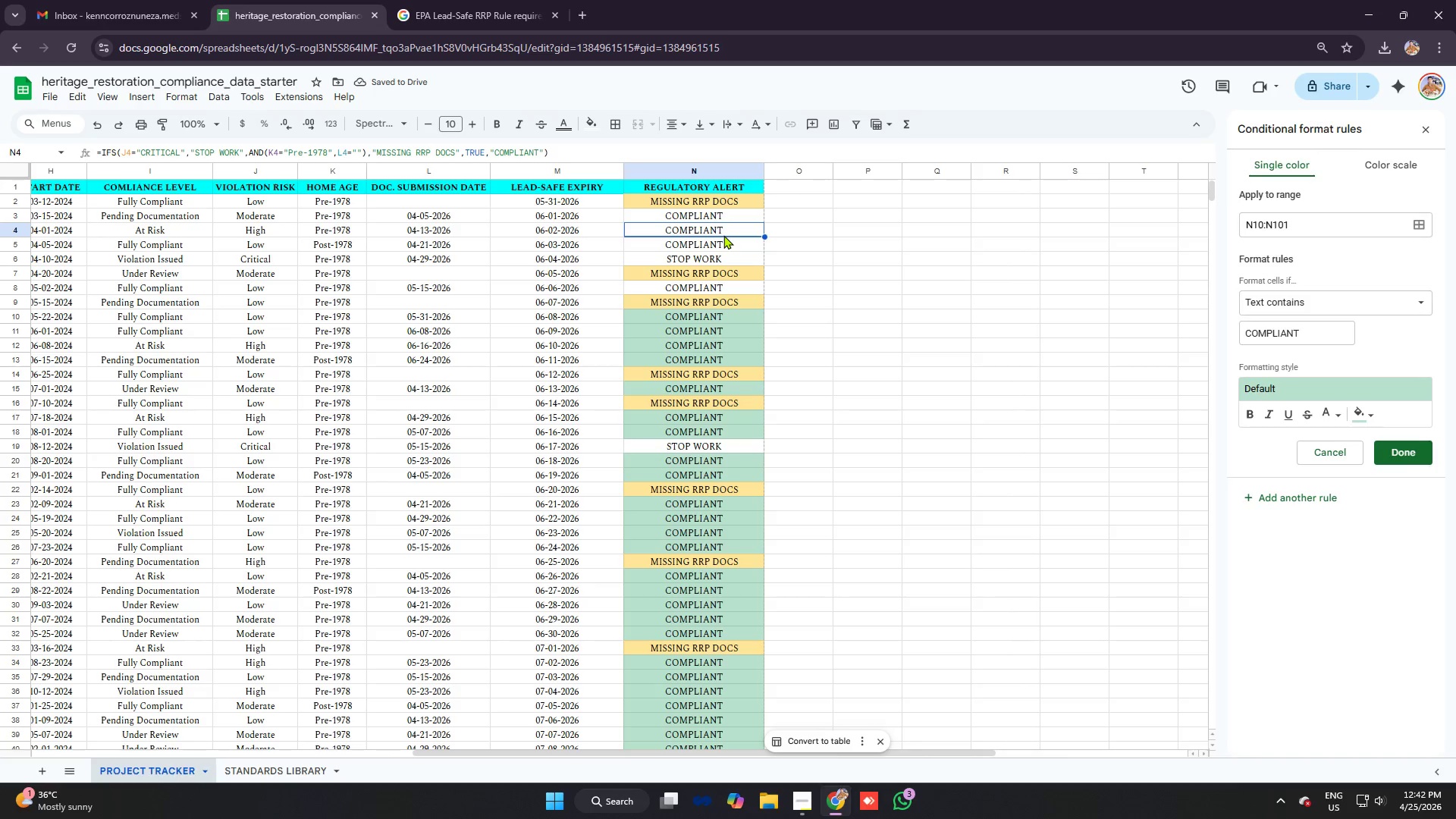 
wait(5.94)
 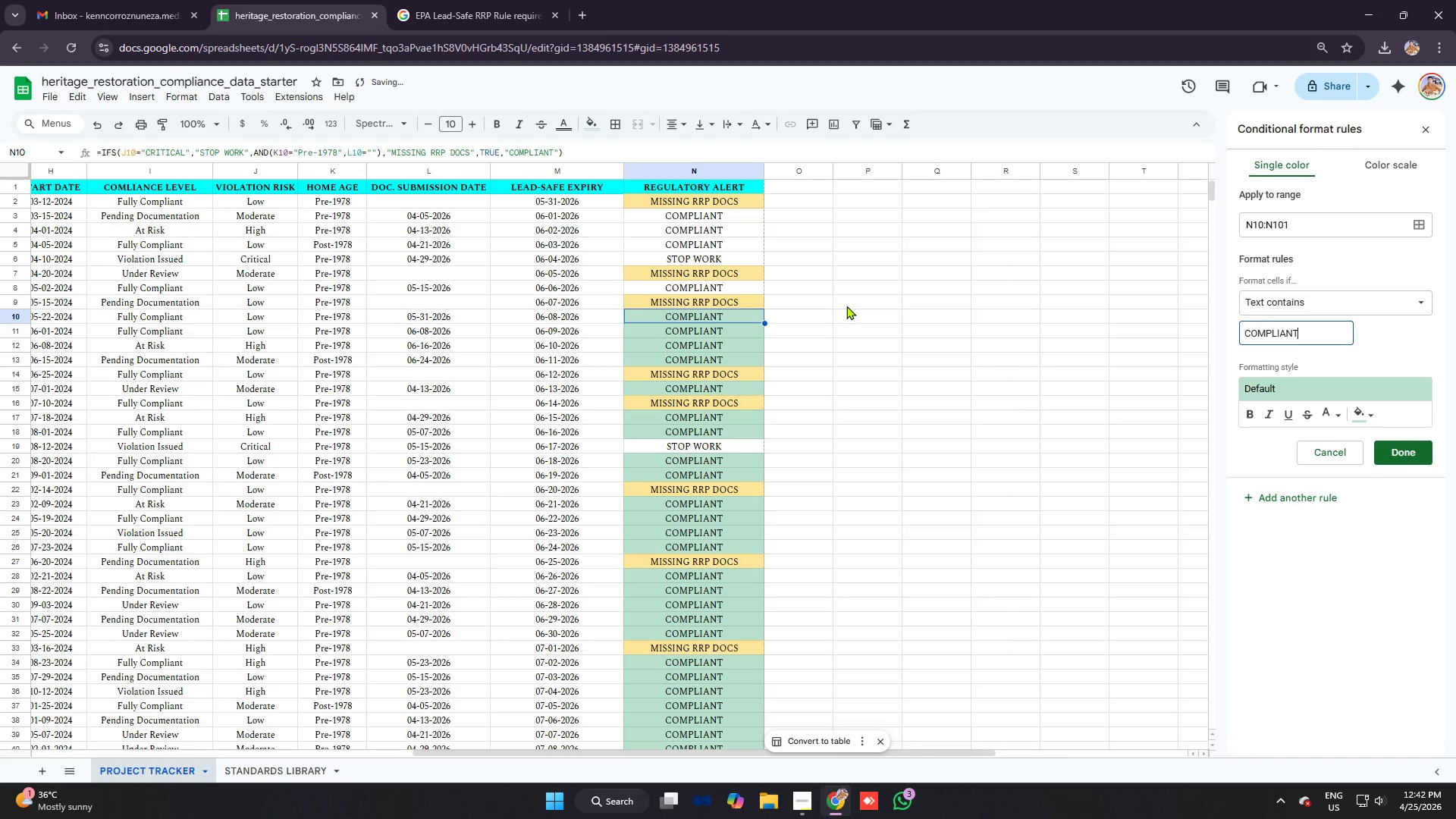 
left_click([1261, 223])
 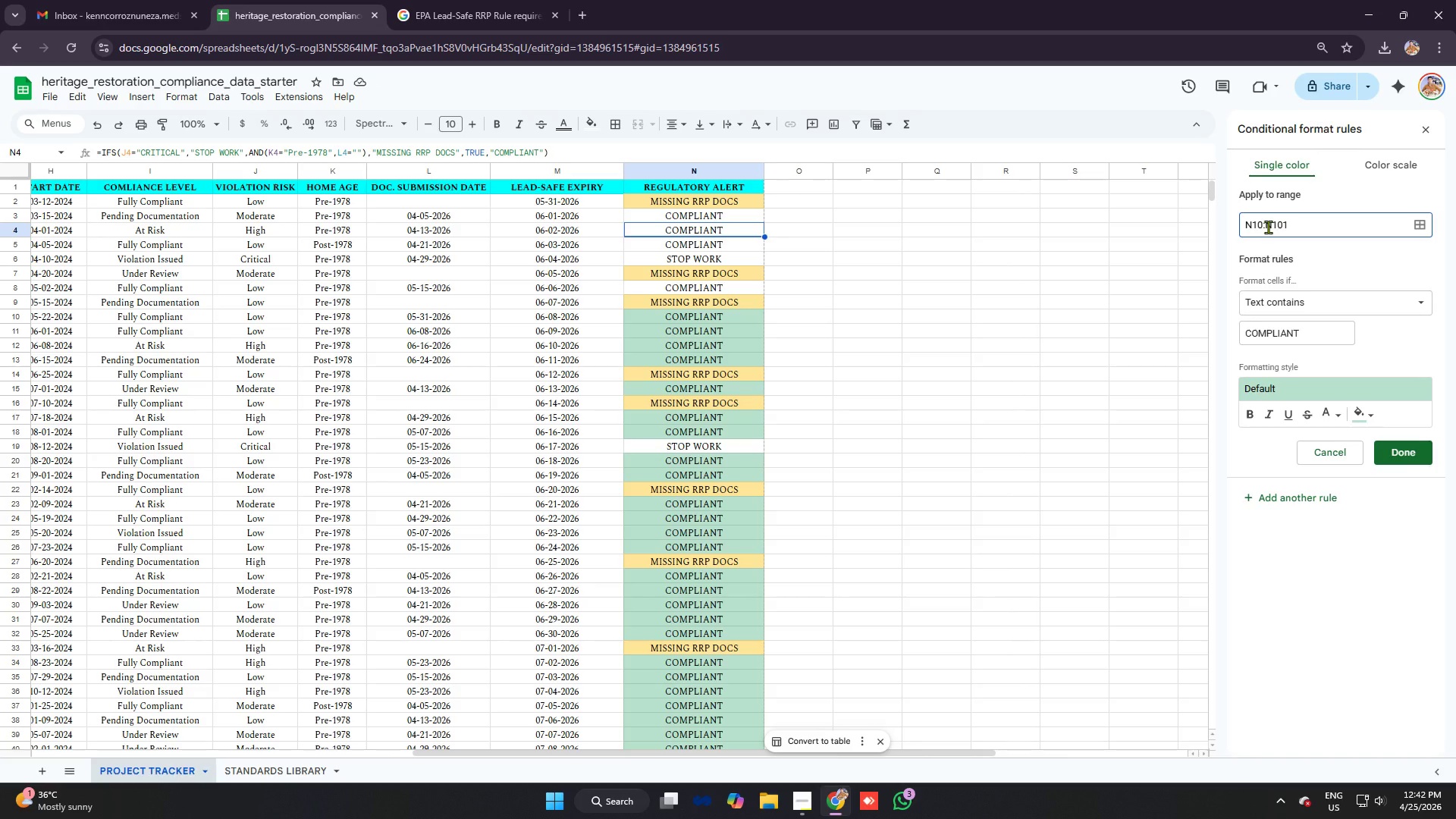 
key(Backspace)
 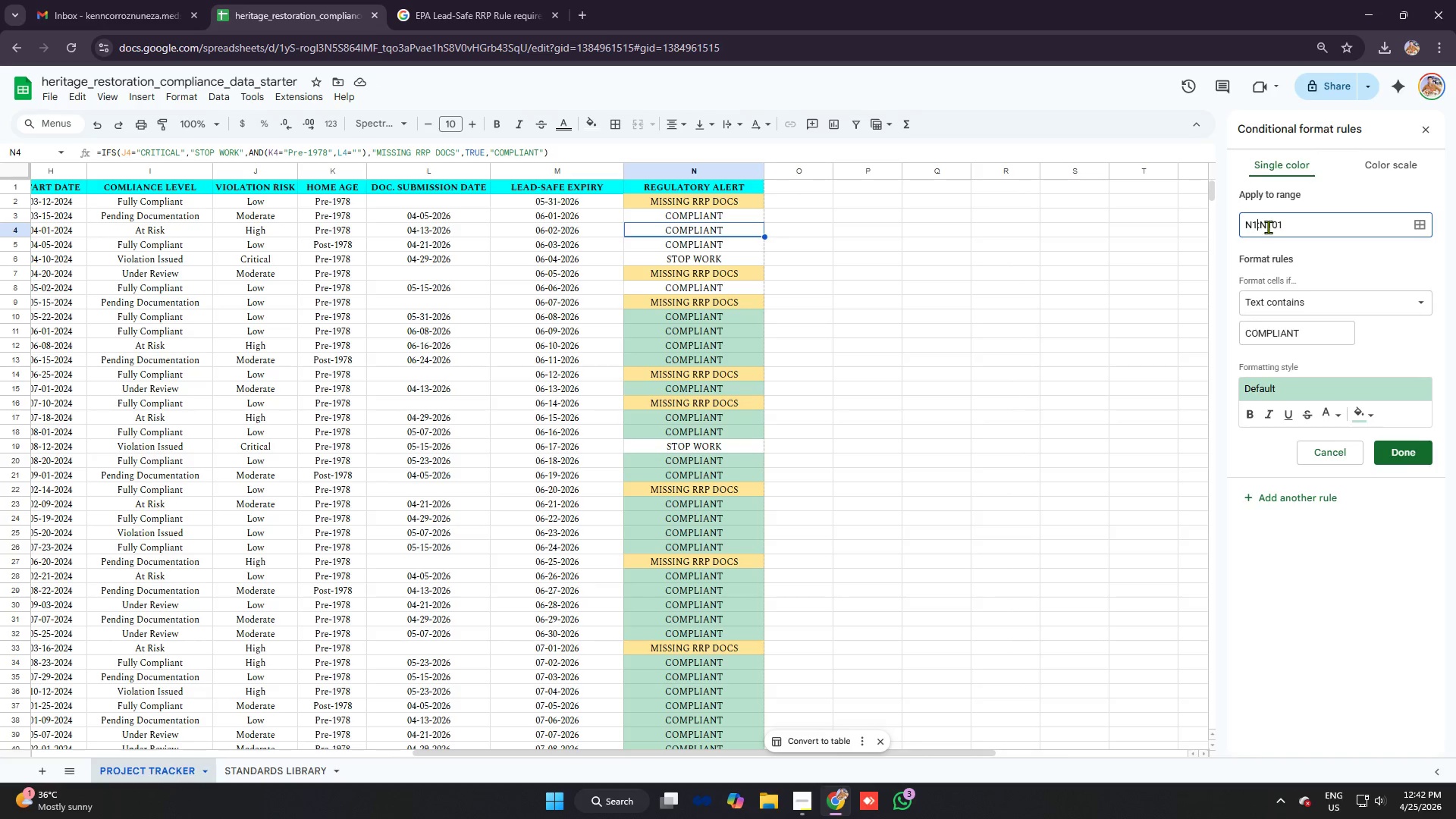 
key(2)
 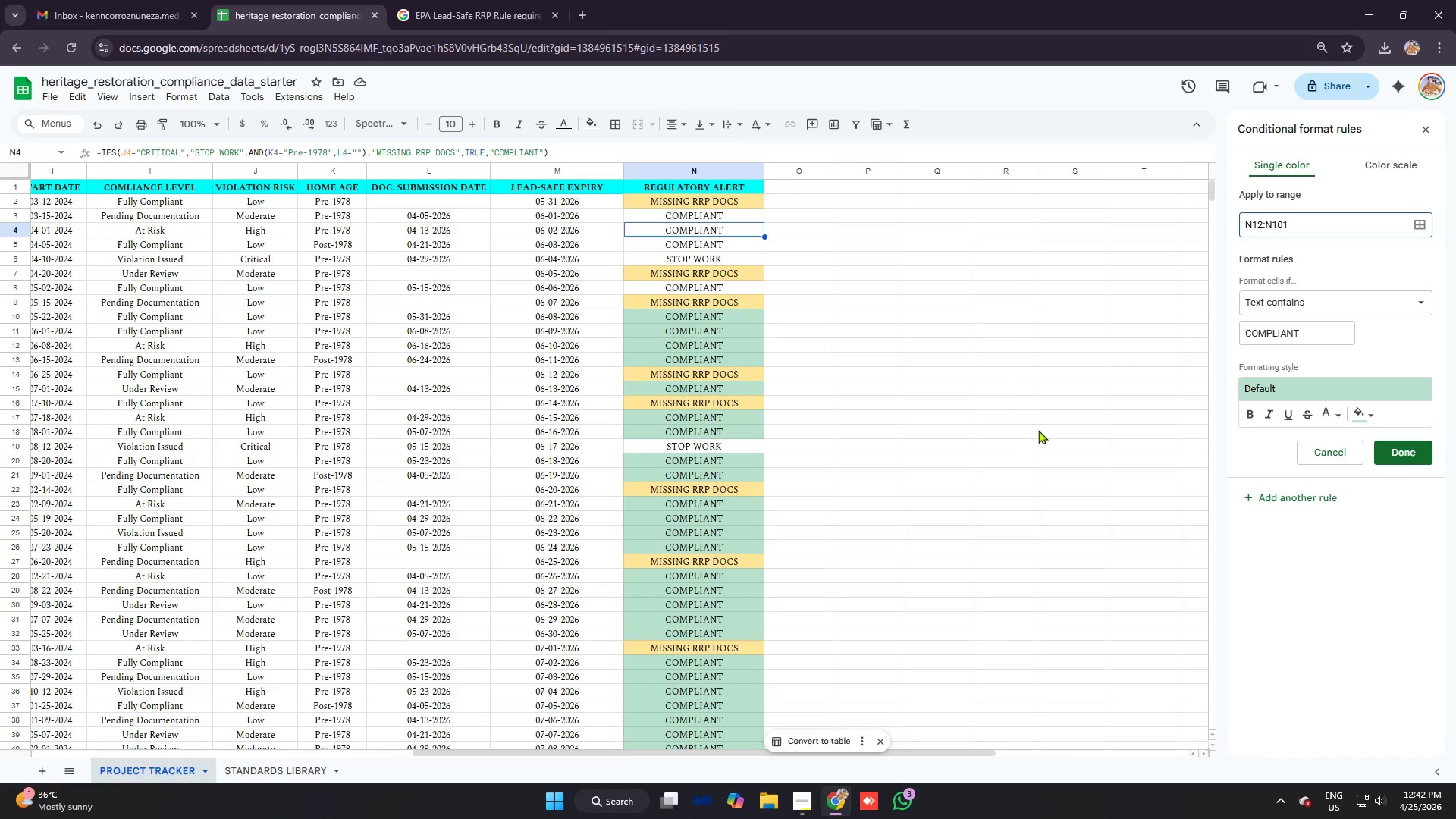 
key(Backspace)
 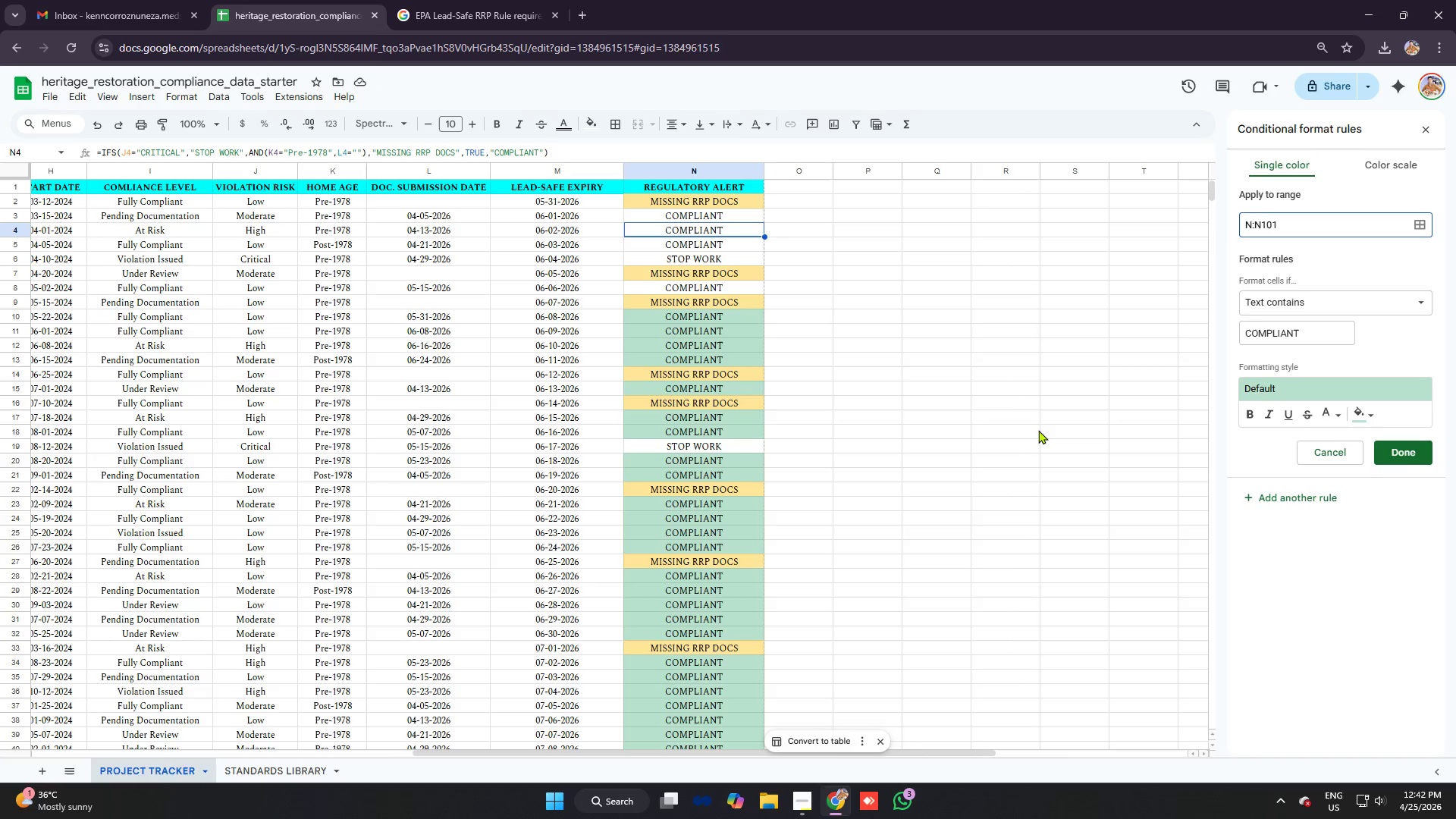 
key(Backspace)
 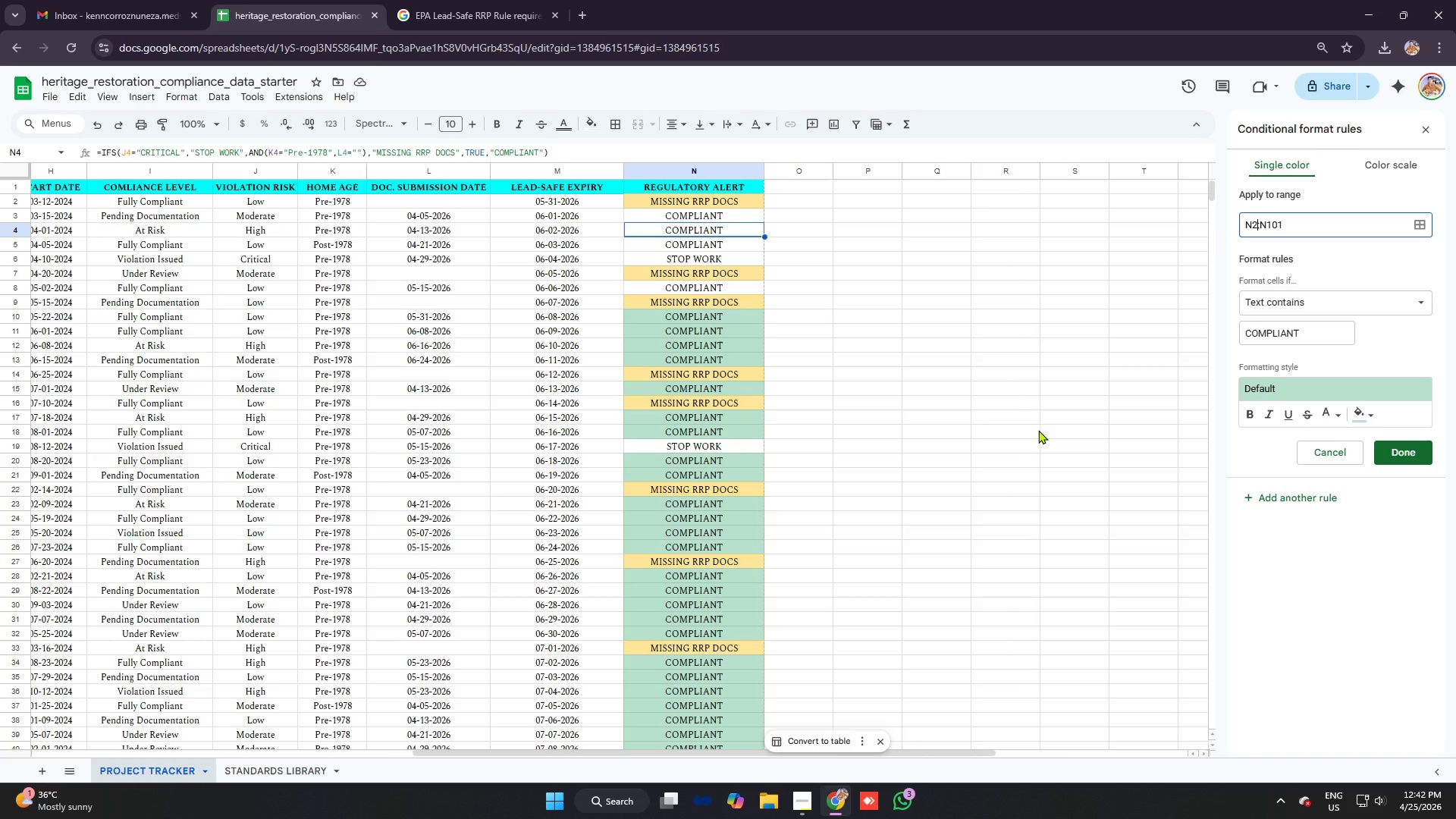 
key(2)
 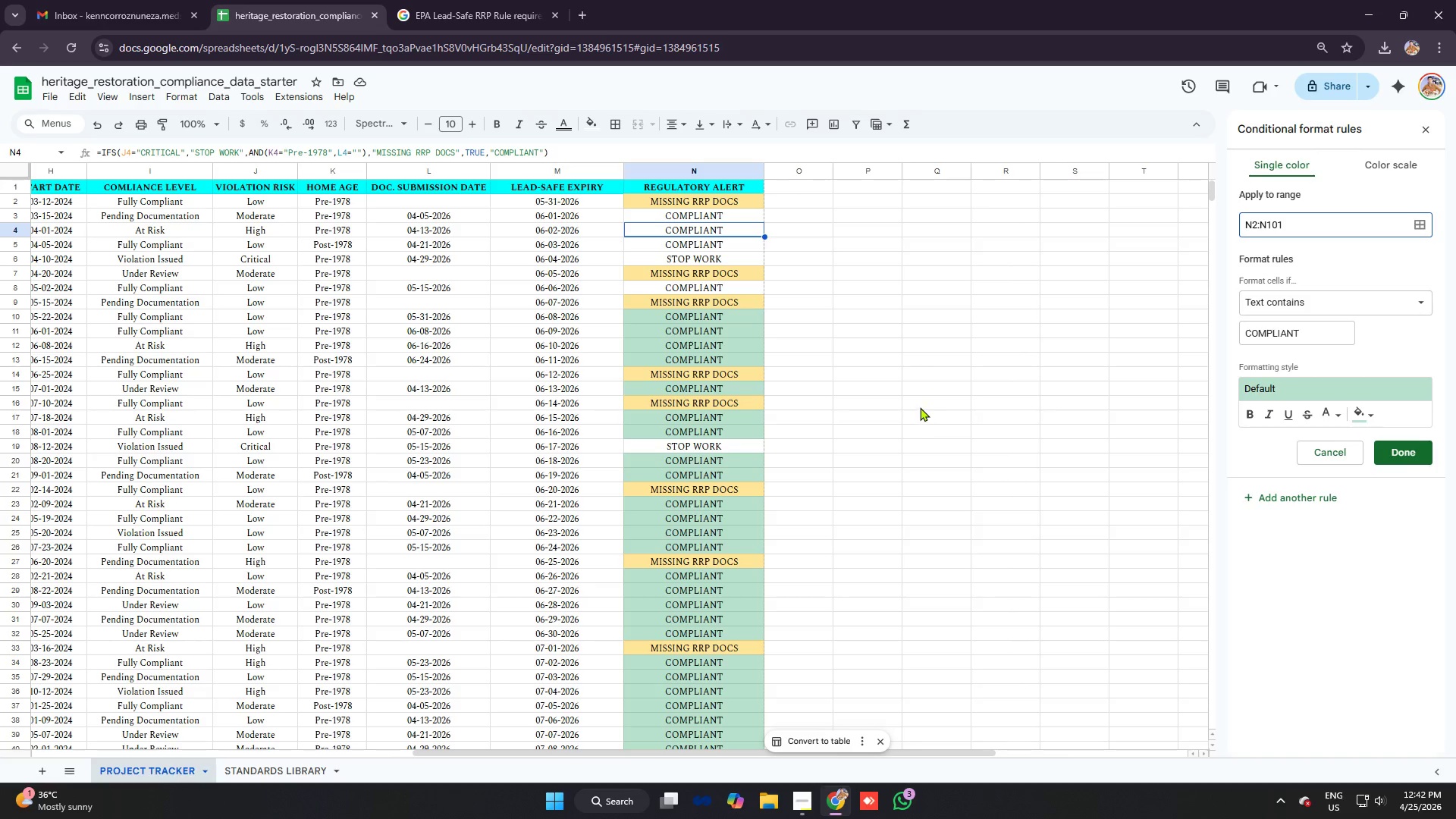 
scroll: coordinate [910, 409], scroll_direction: up, amount: 4.0
 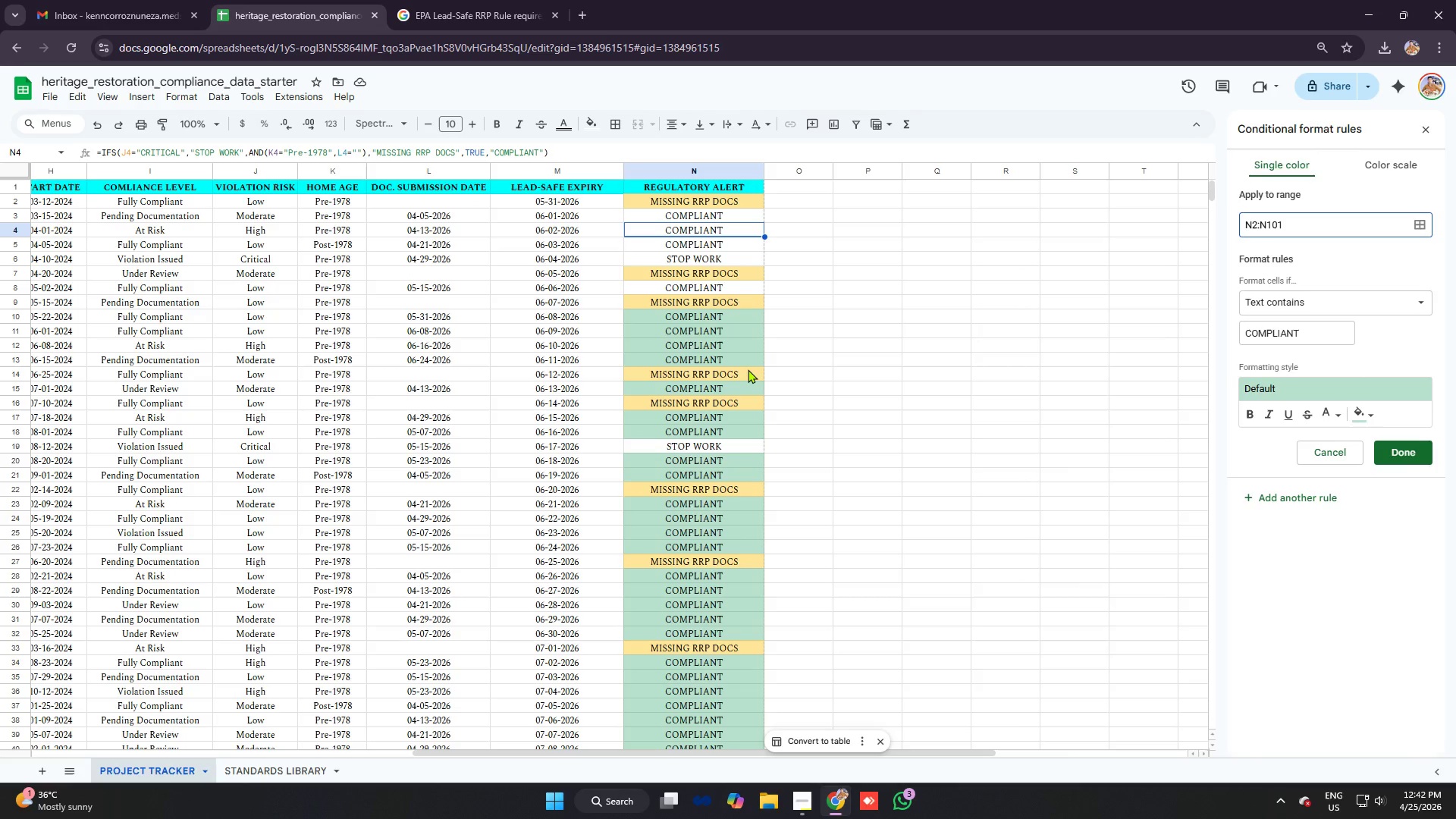 
left_click([748, 369])
 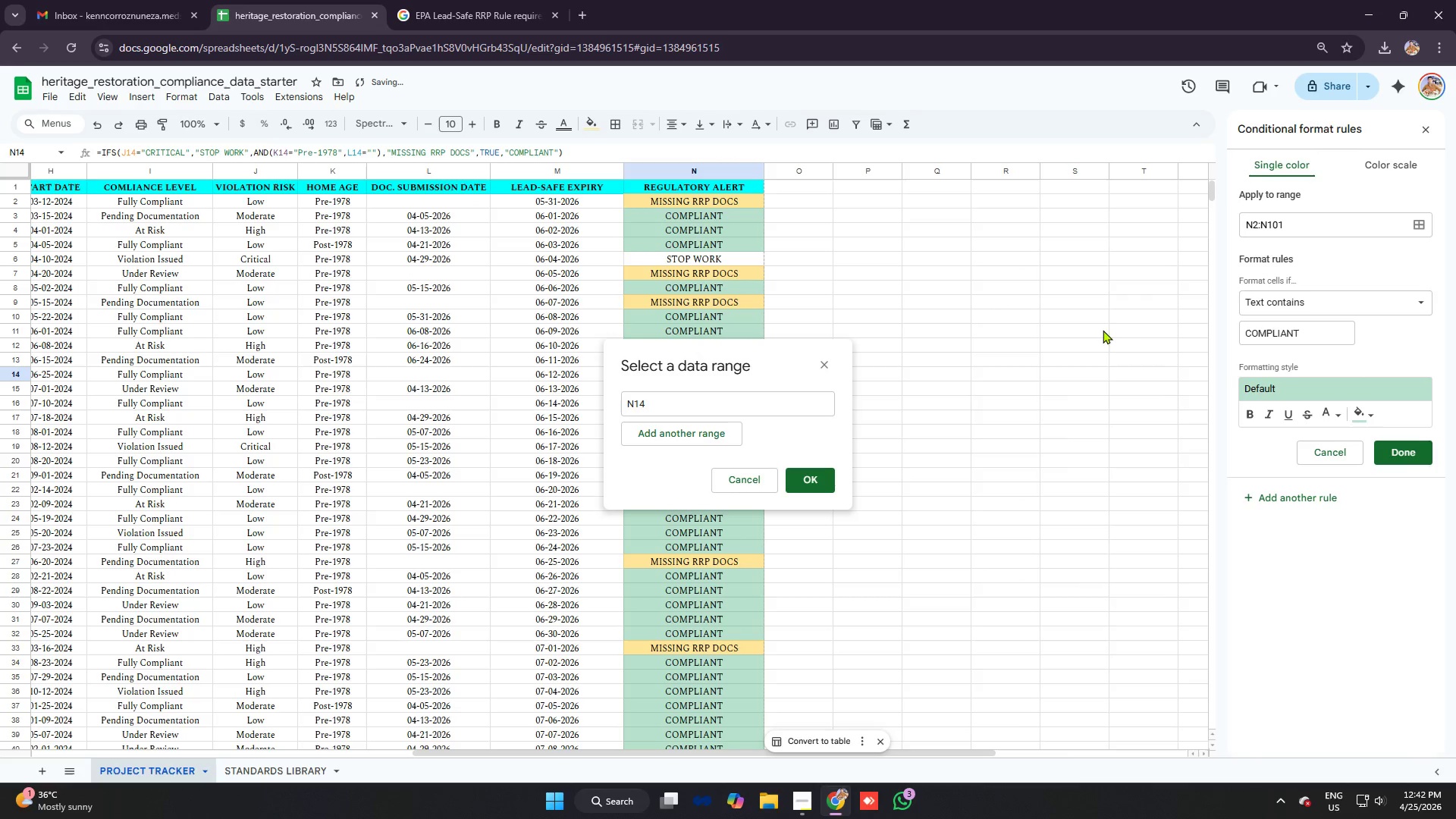 
left_click([1122, 331])
 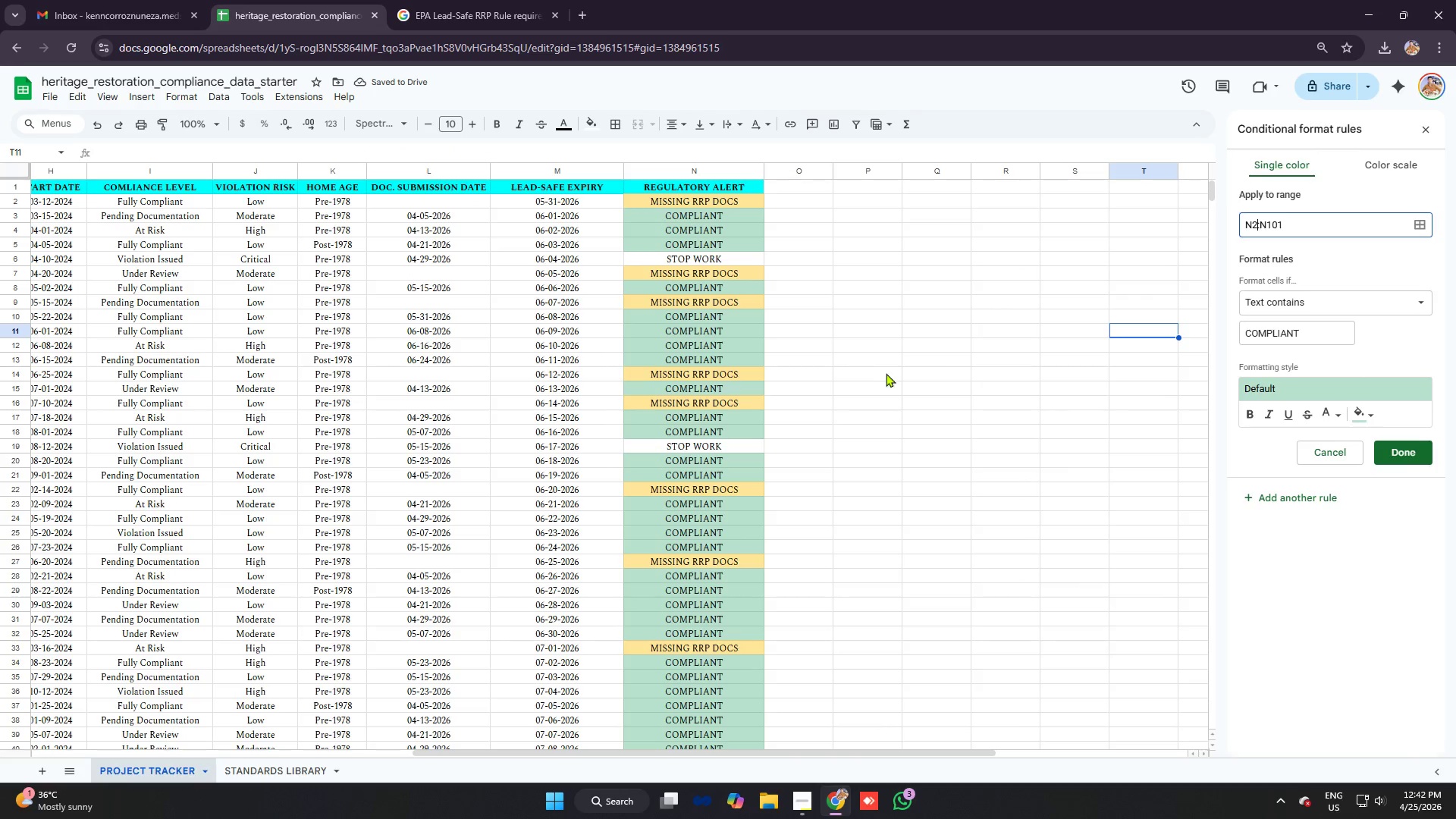 
scroll: coordinate [878, 371], scroll_direction: down, amount: 17.0
 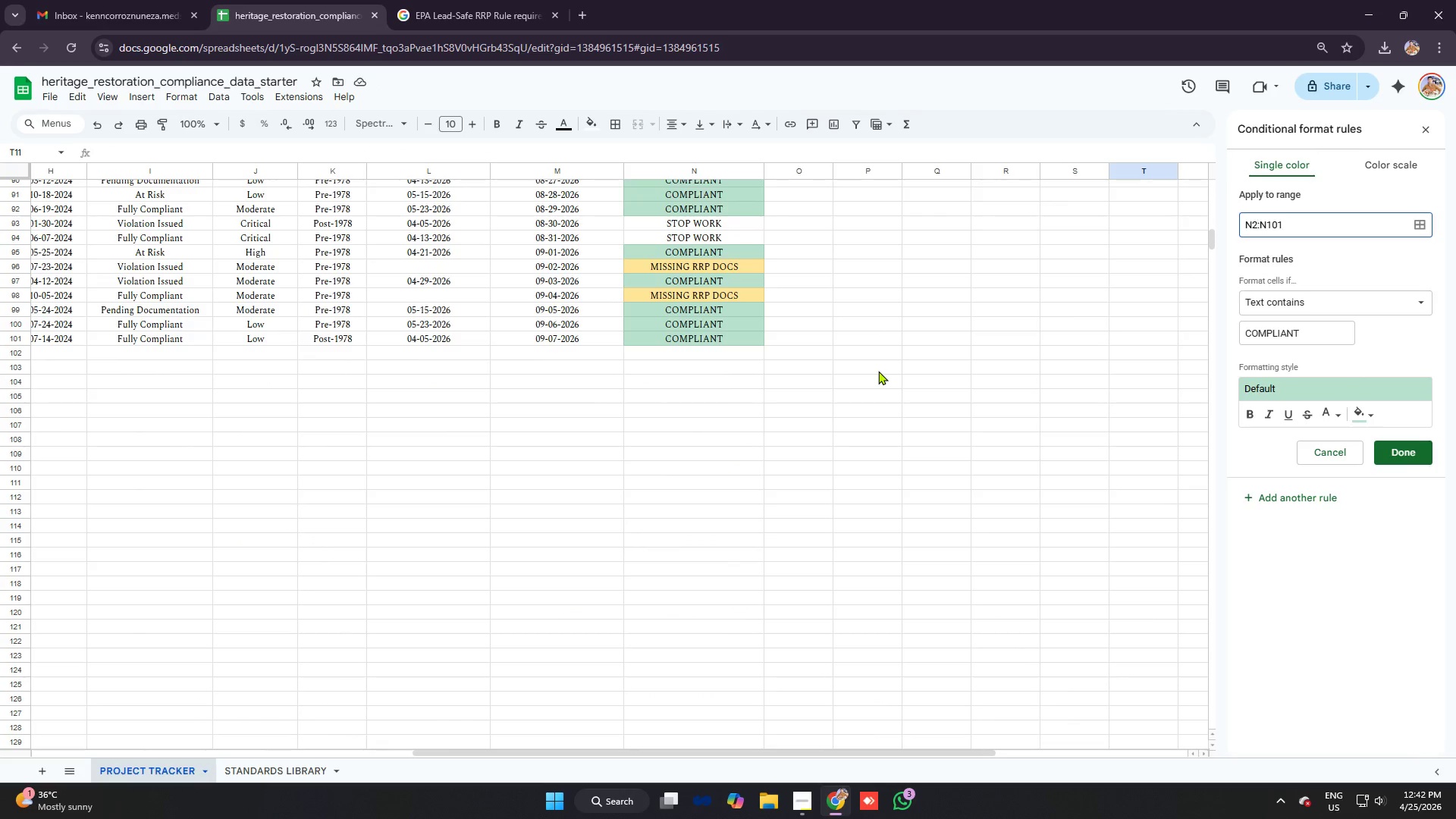 
scroll: coordinate [878, 371], scroll_direction: up, amount: 22.0
 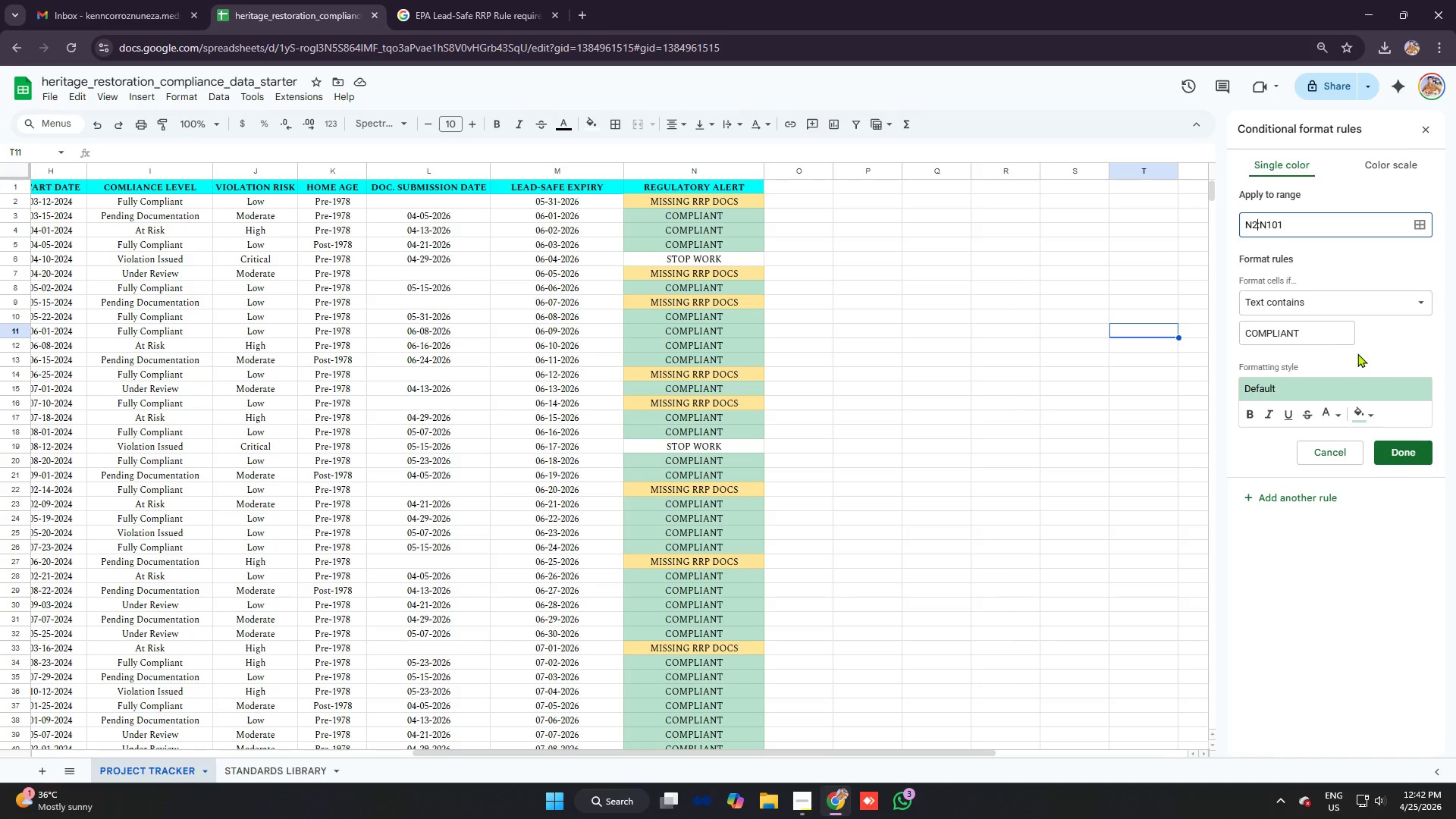 
mouse_move([1376, 411])
 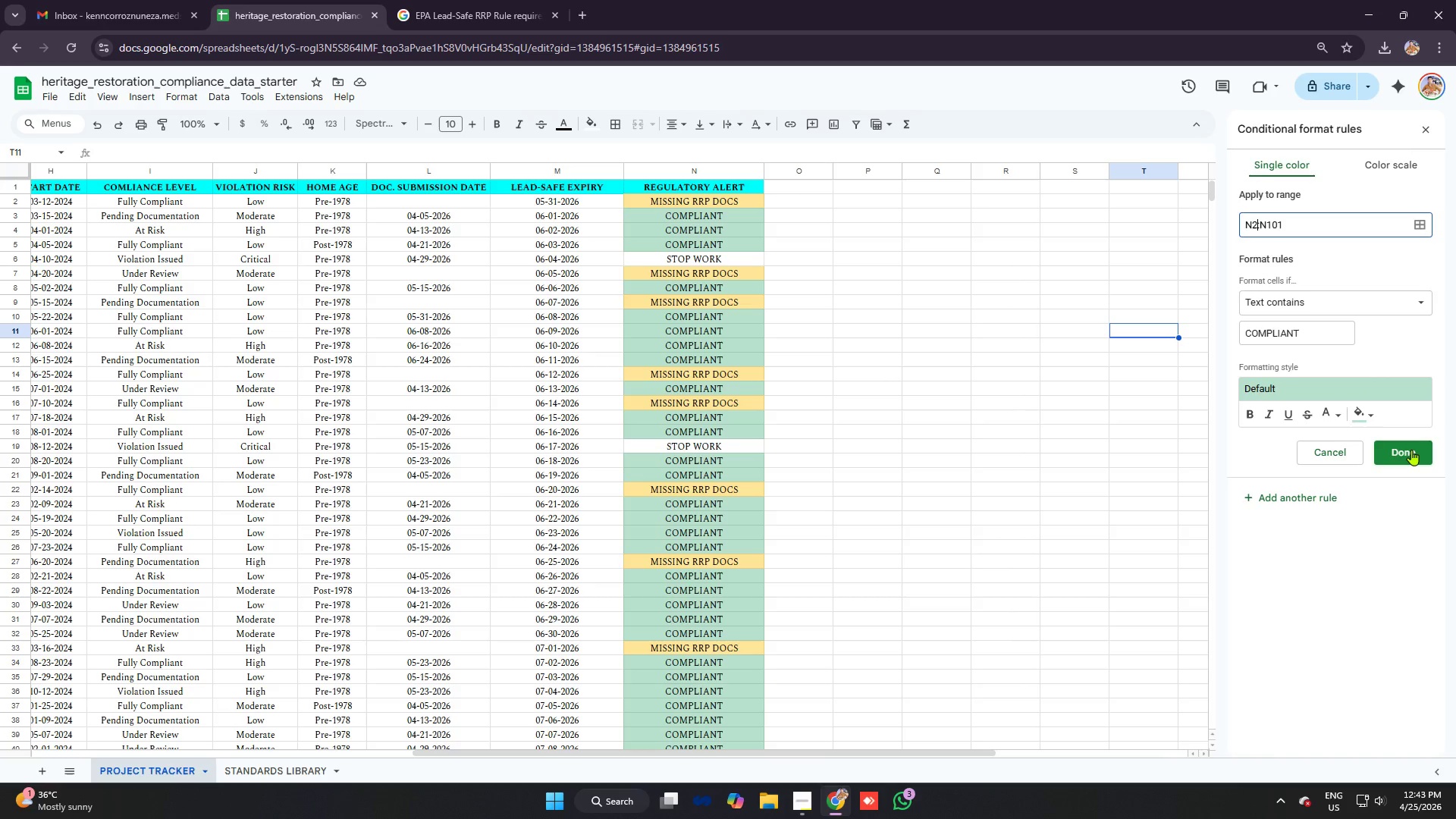 
left_click([1411, 450])
 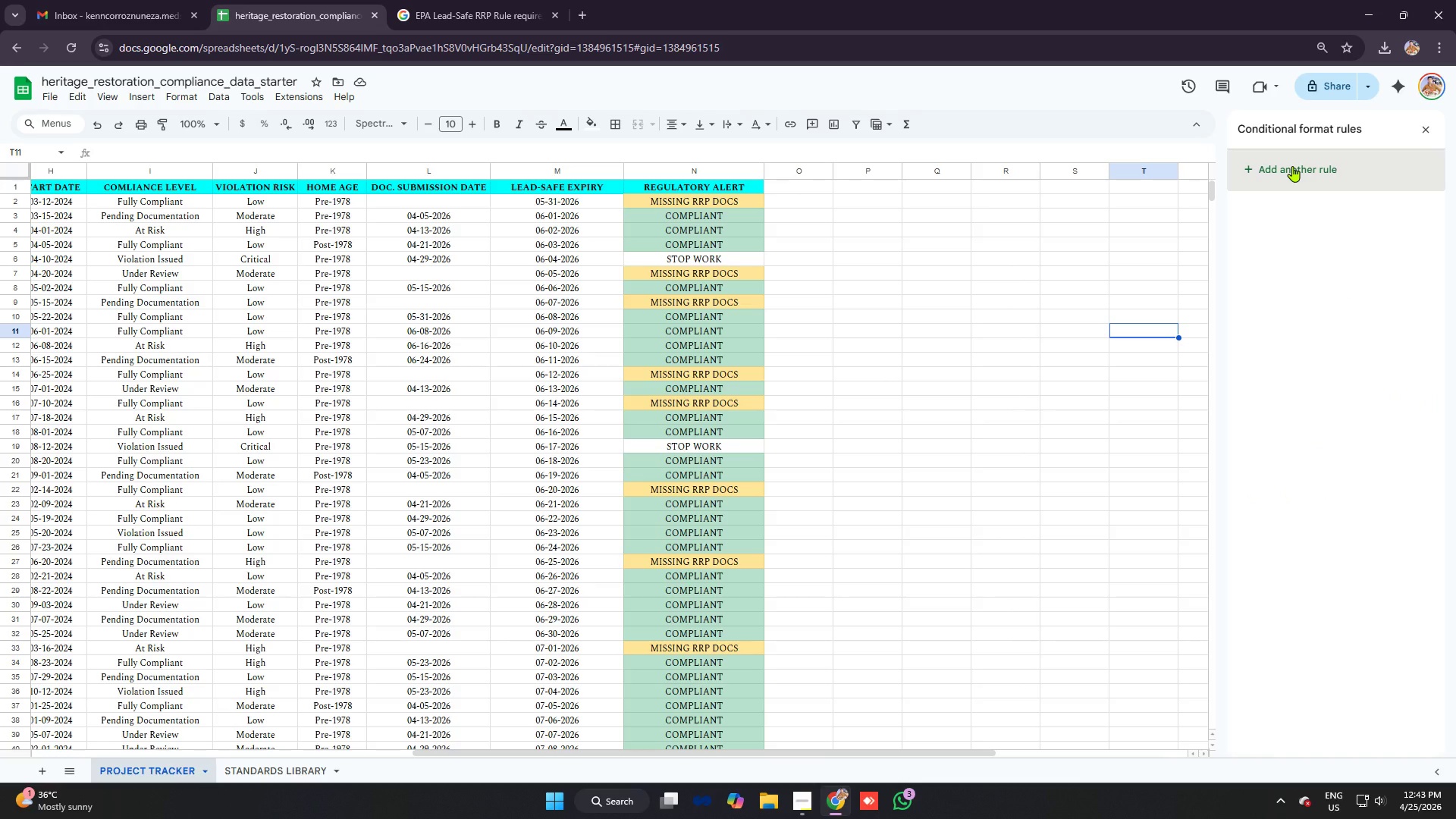 
left_click([1292, 166])
 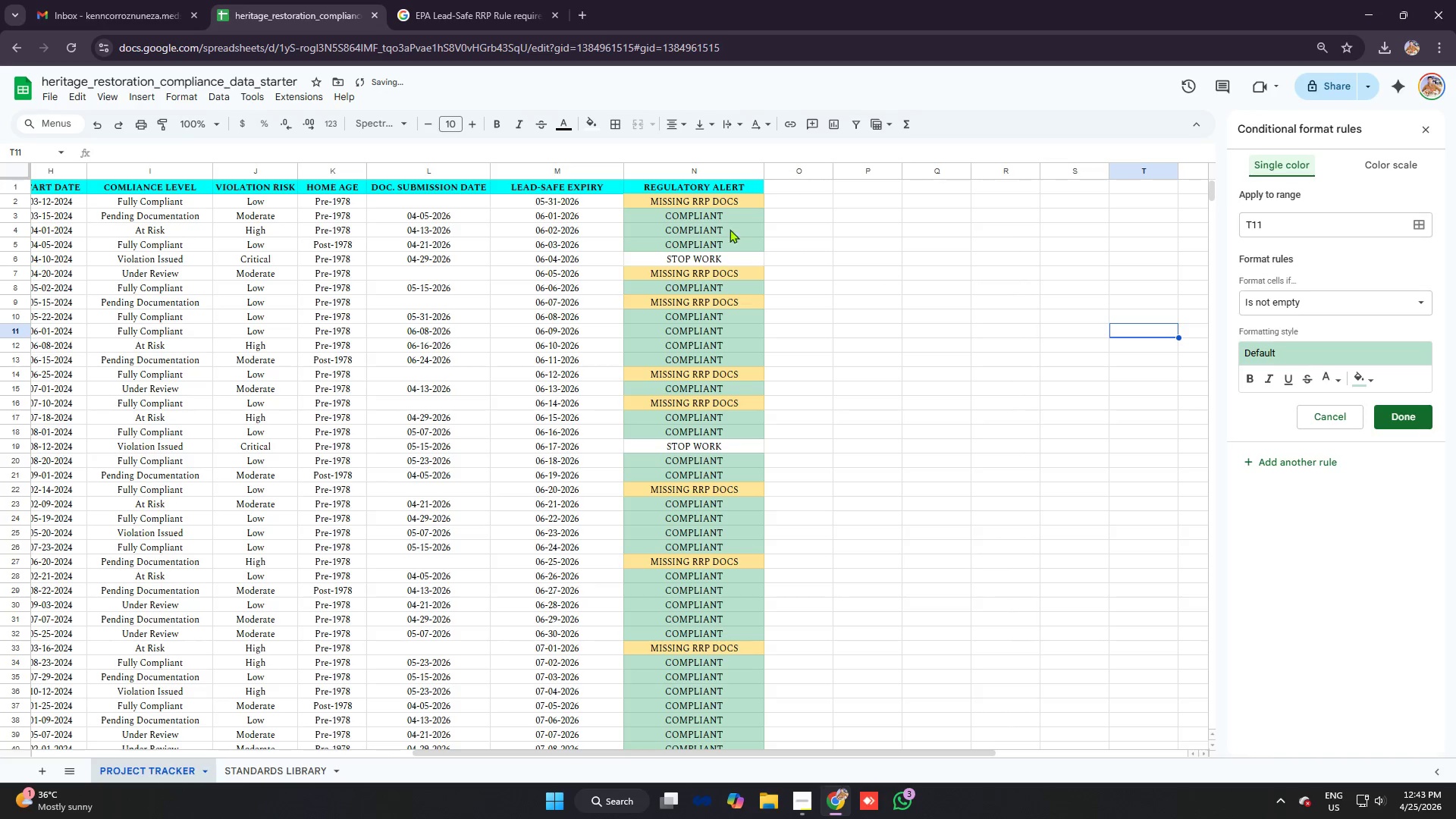 
left_click([691, 193])
 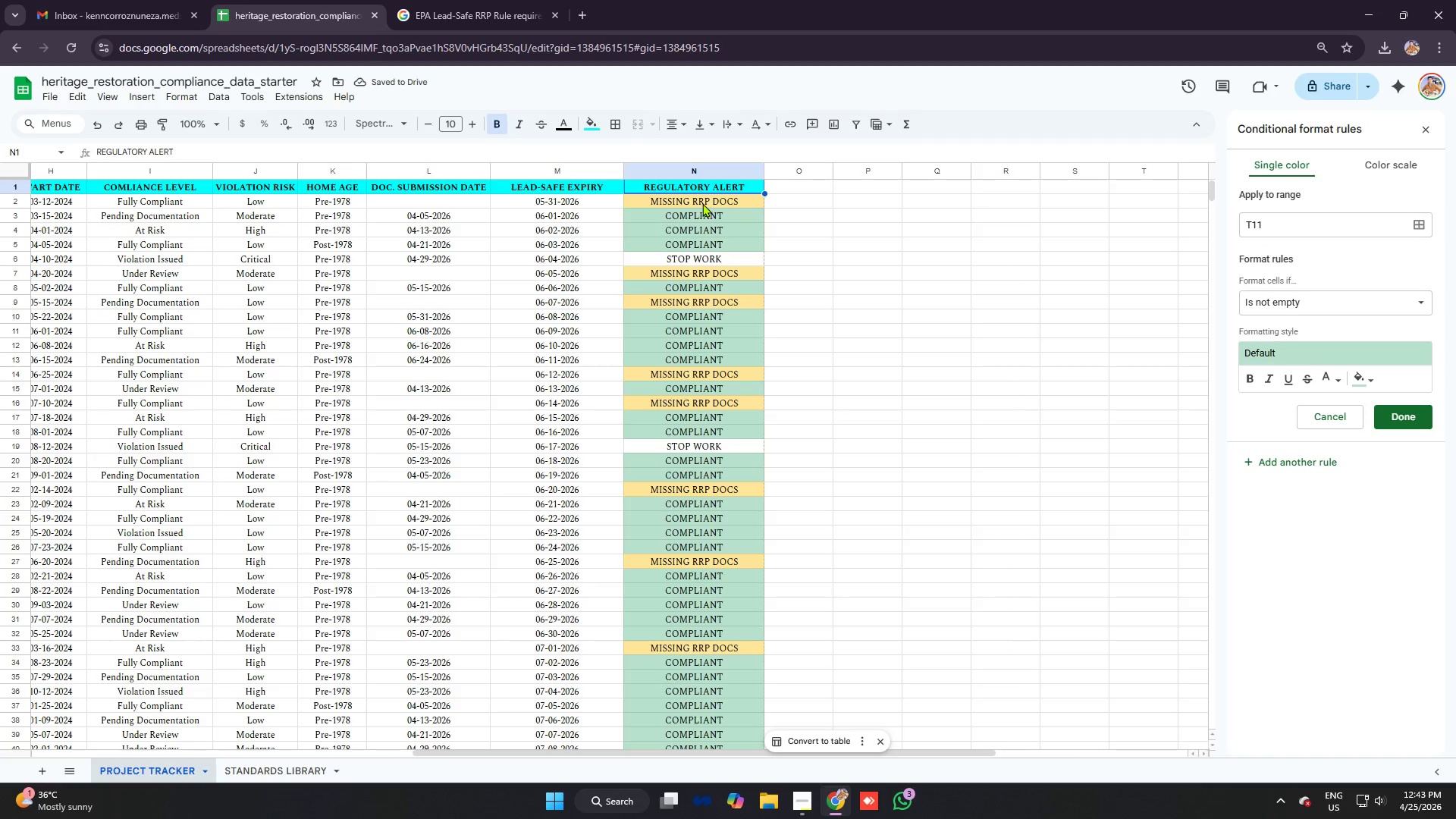 
left_click([702, 203])
 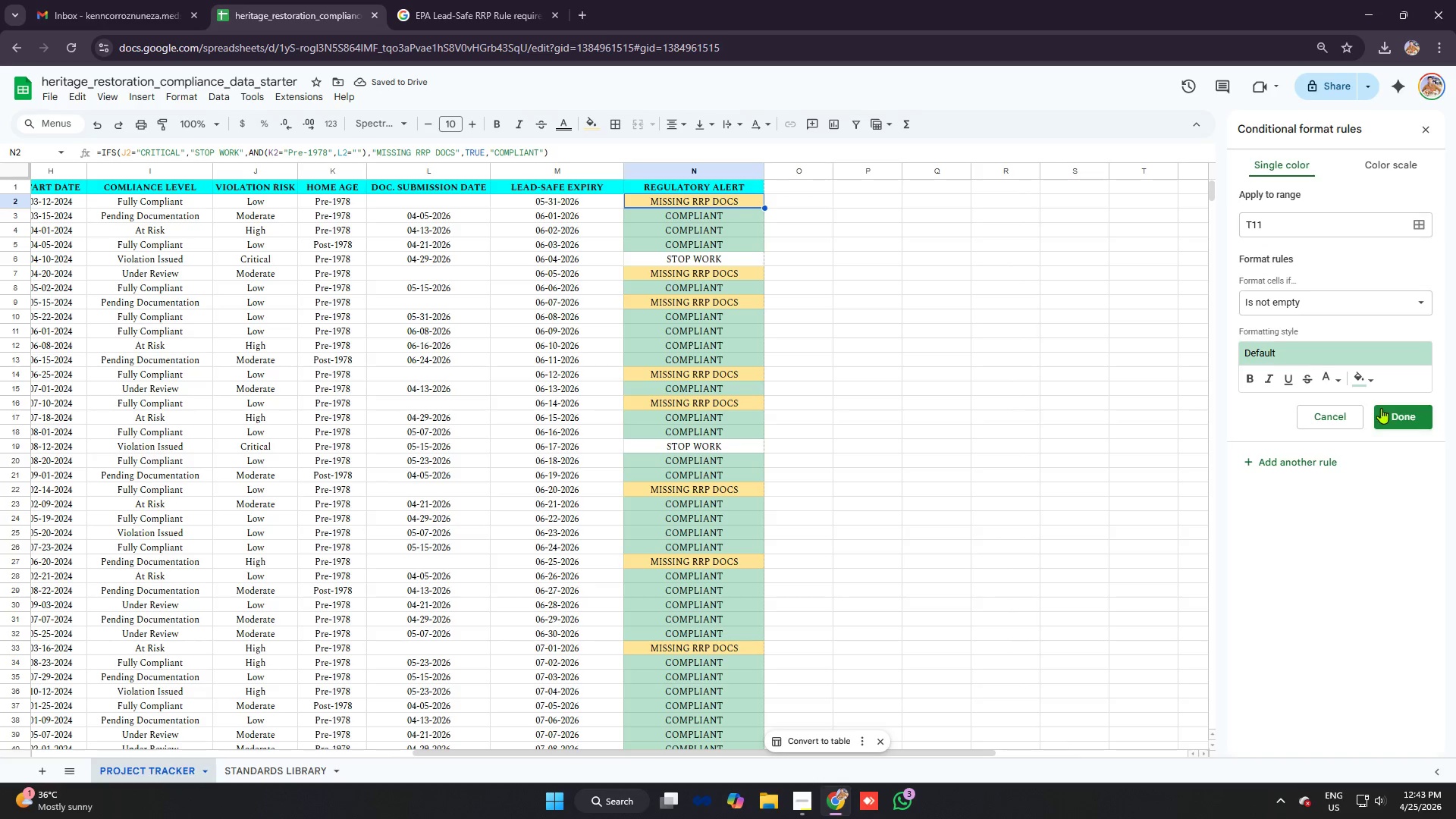 
left_click([1338, 410])
 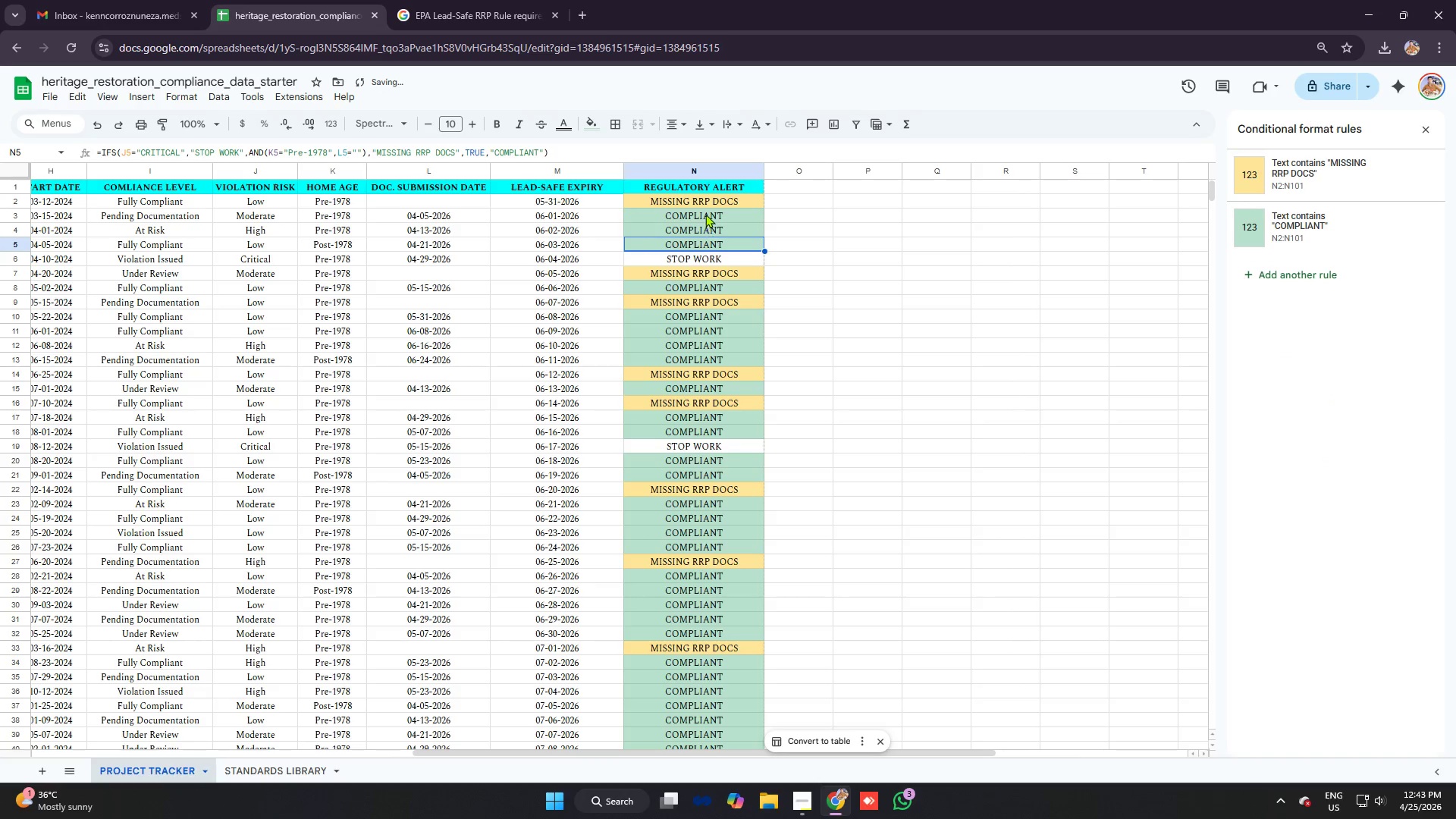 
left_click([706, 203])
 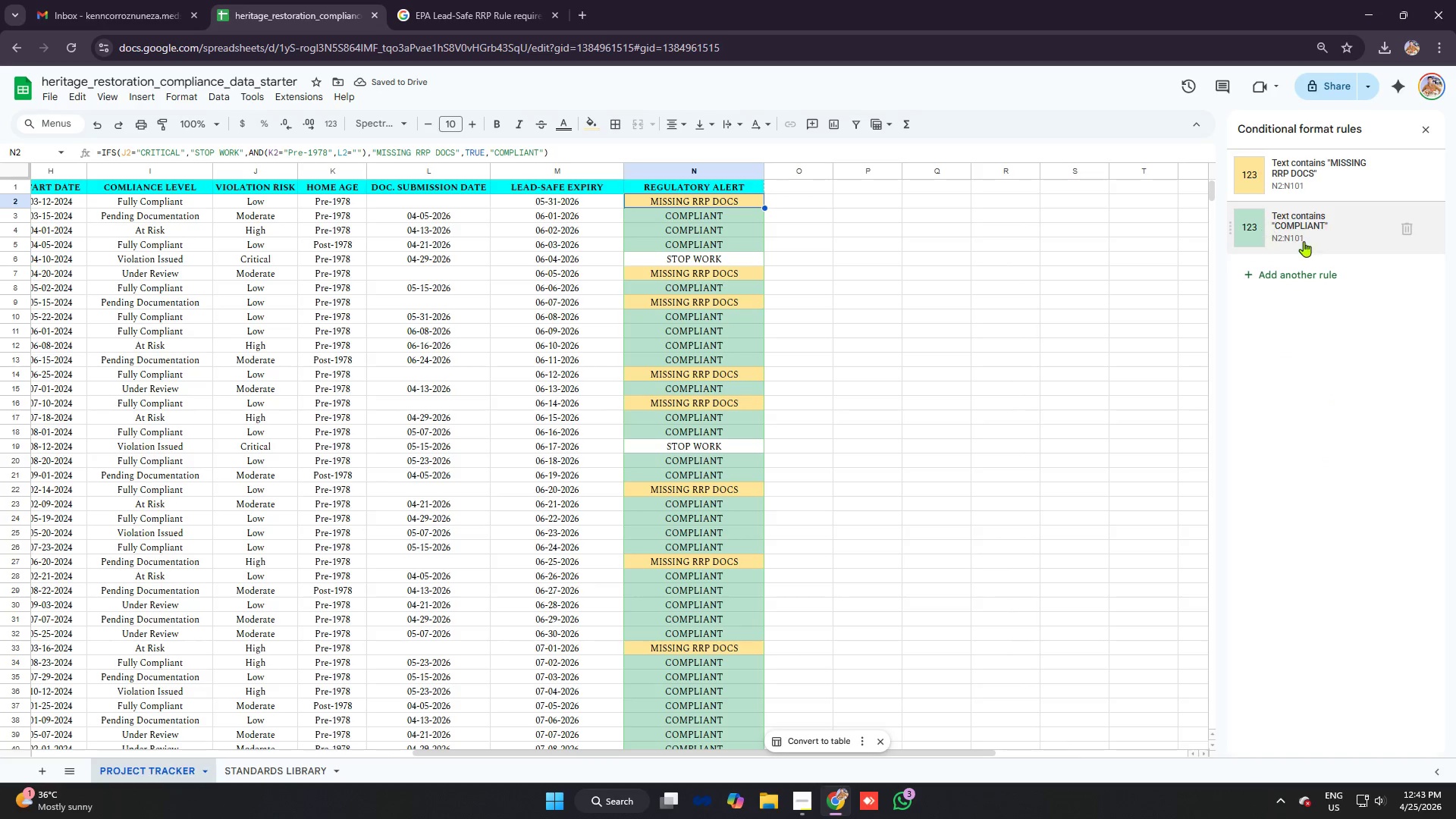 
left_click([1336, 267])
 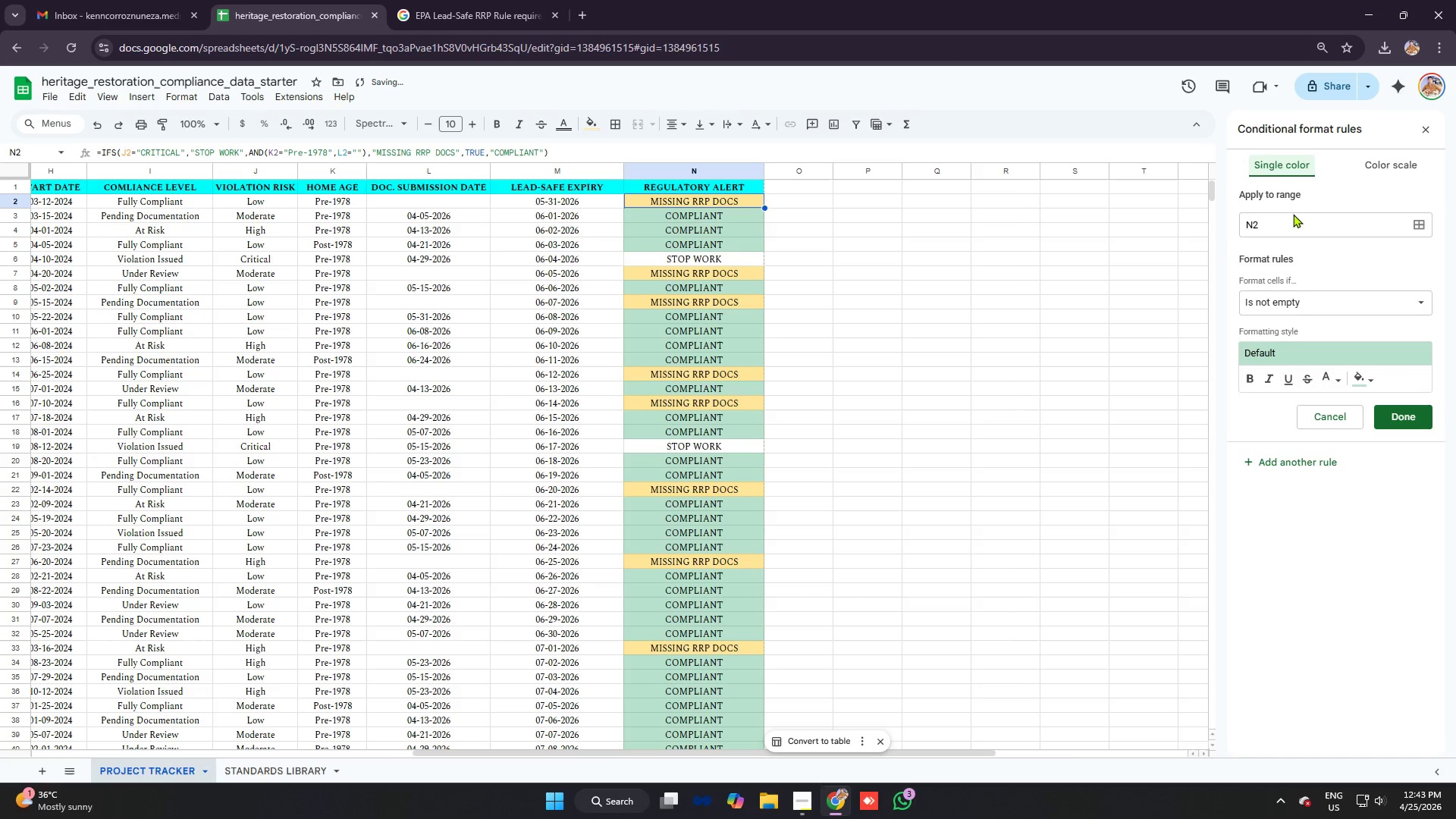 
left_click([1290, 209])
 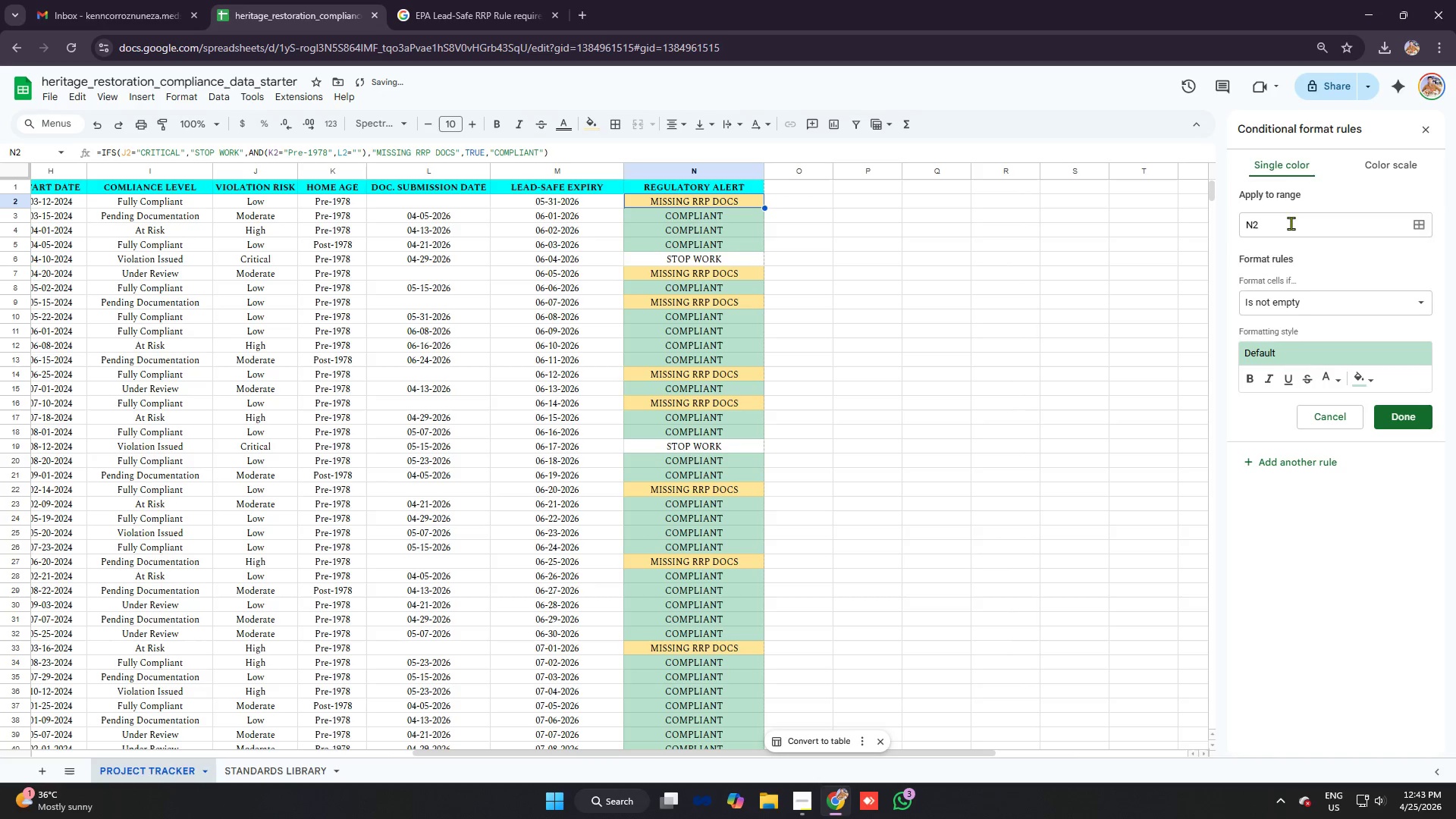 
left_click_drag(start_coordinate=[1291, 223], to_coordinate=[1301, 223])
 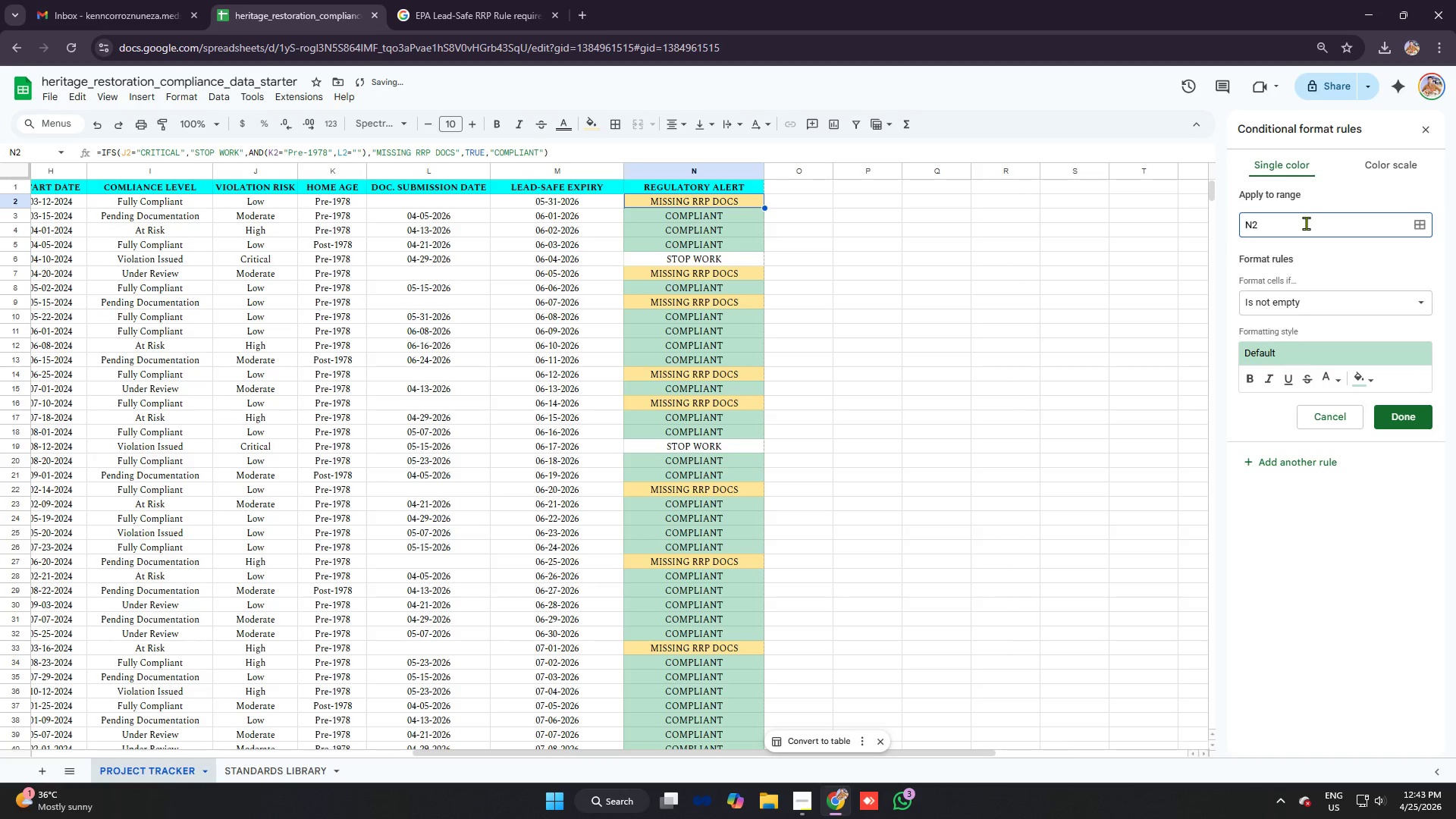 
type(:n101)
 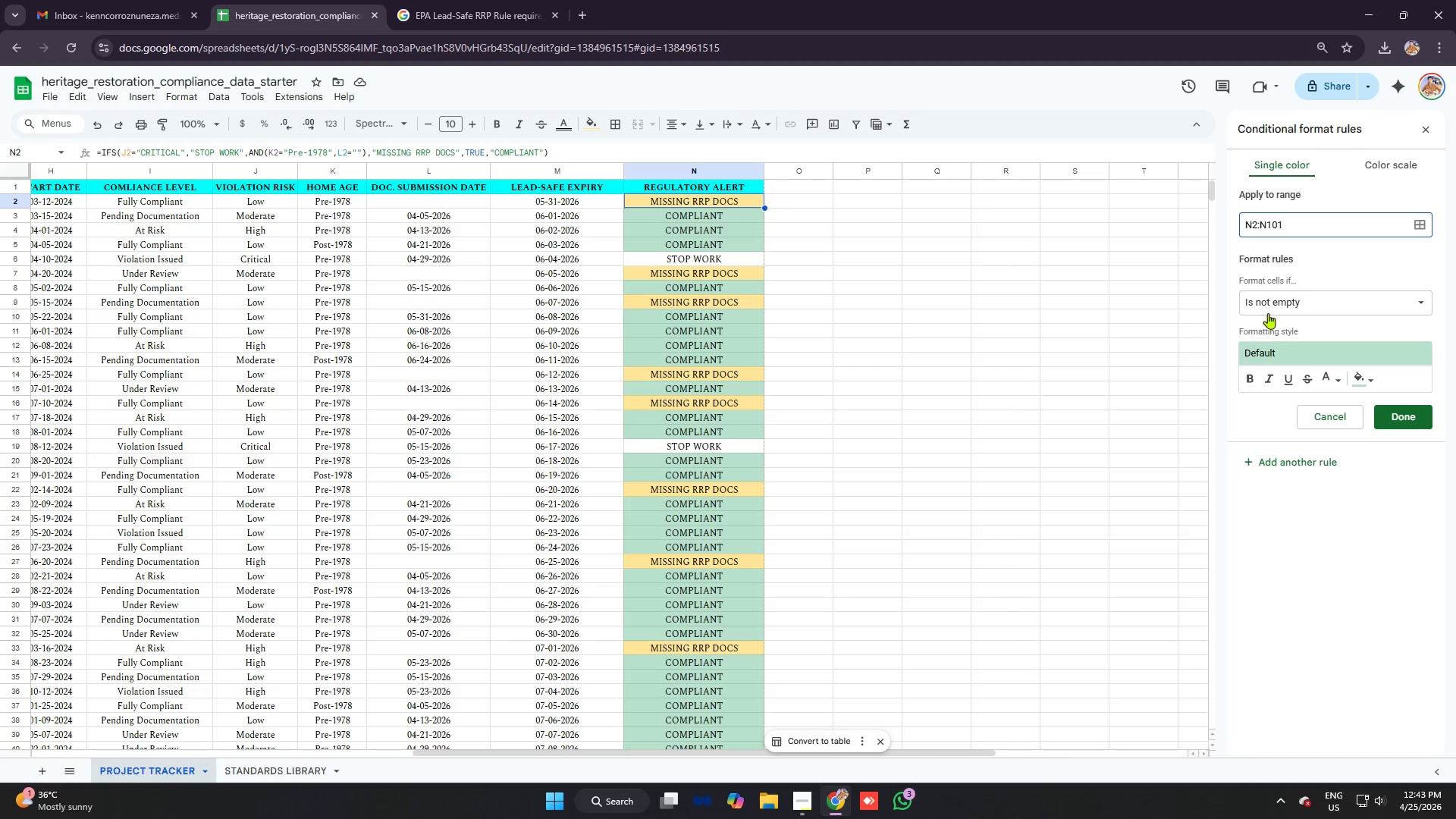 
left_click([1278, 306])
 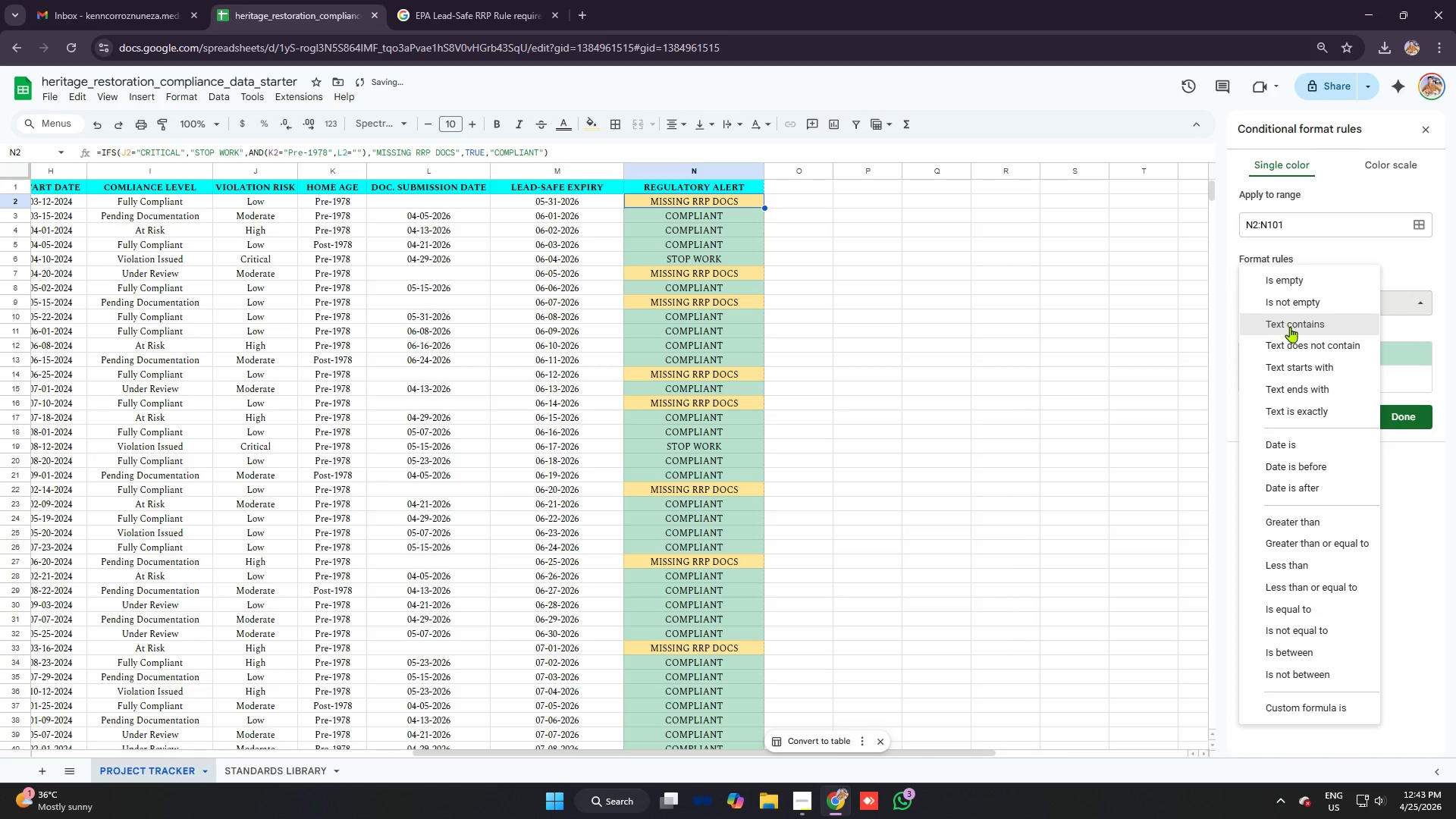 
left_click([1293, 328])
 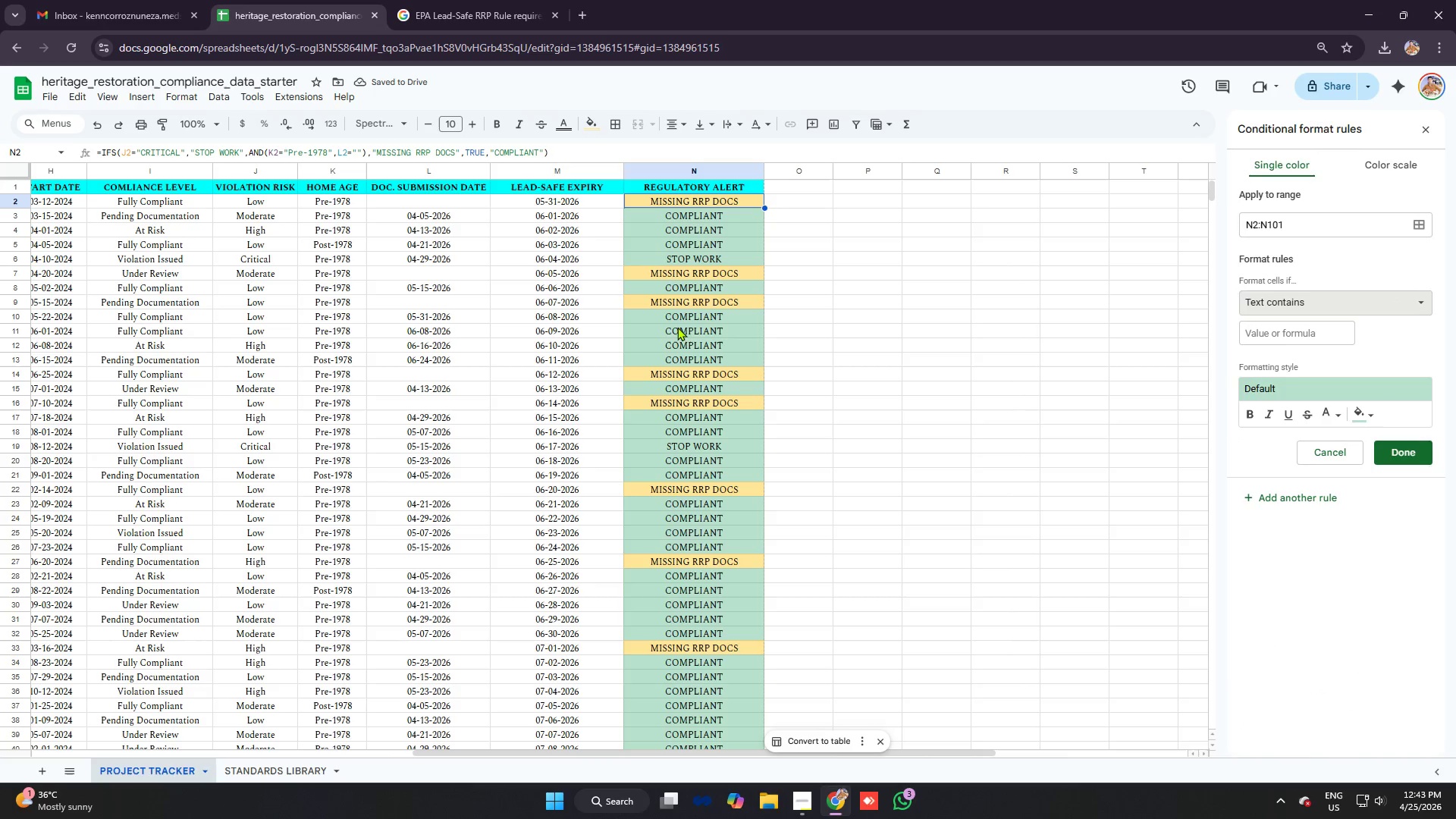 
left_click([708, 256])
 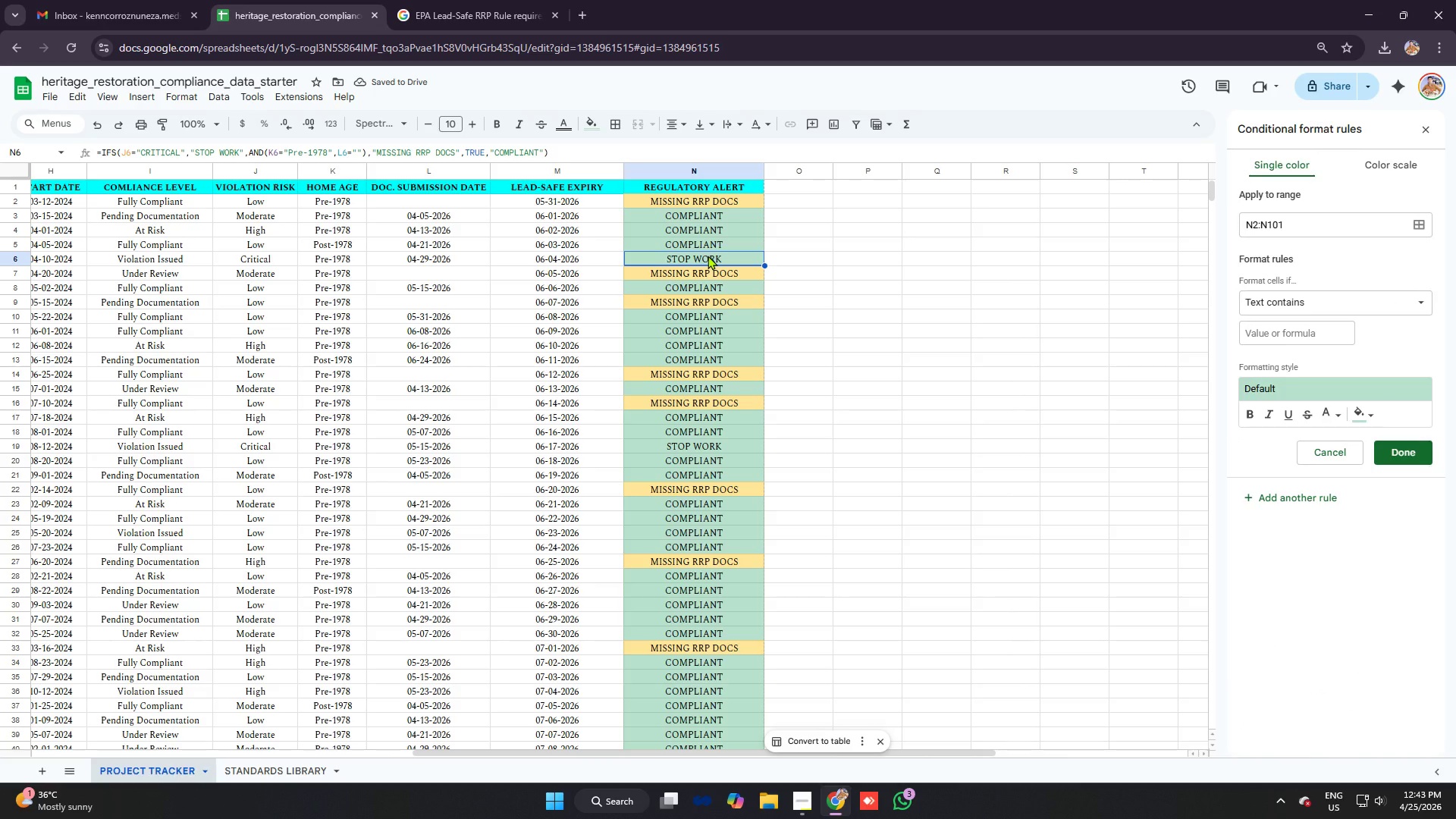 
key(Control+C)
 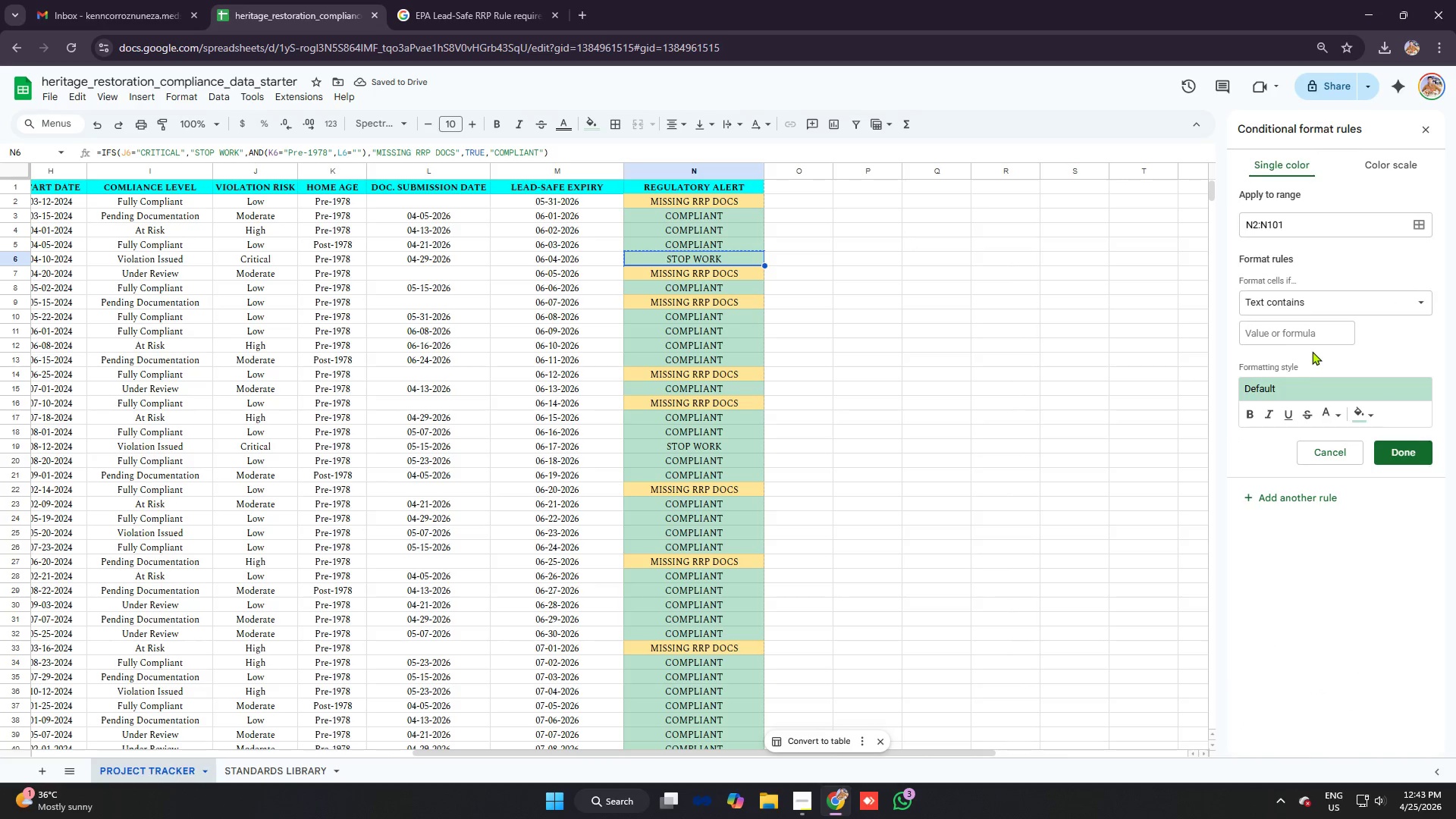 
left_click([1312, 334])
 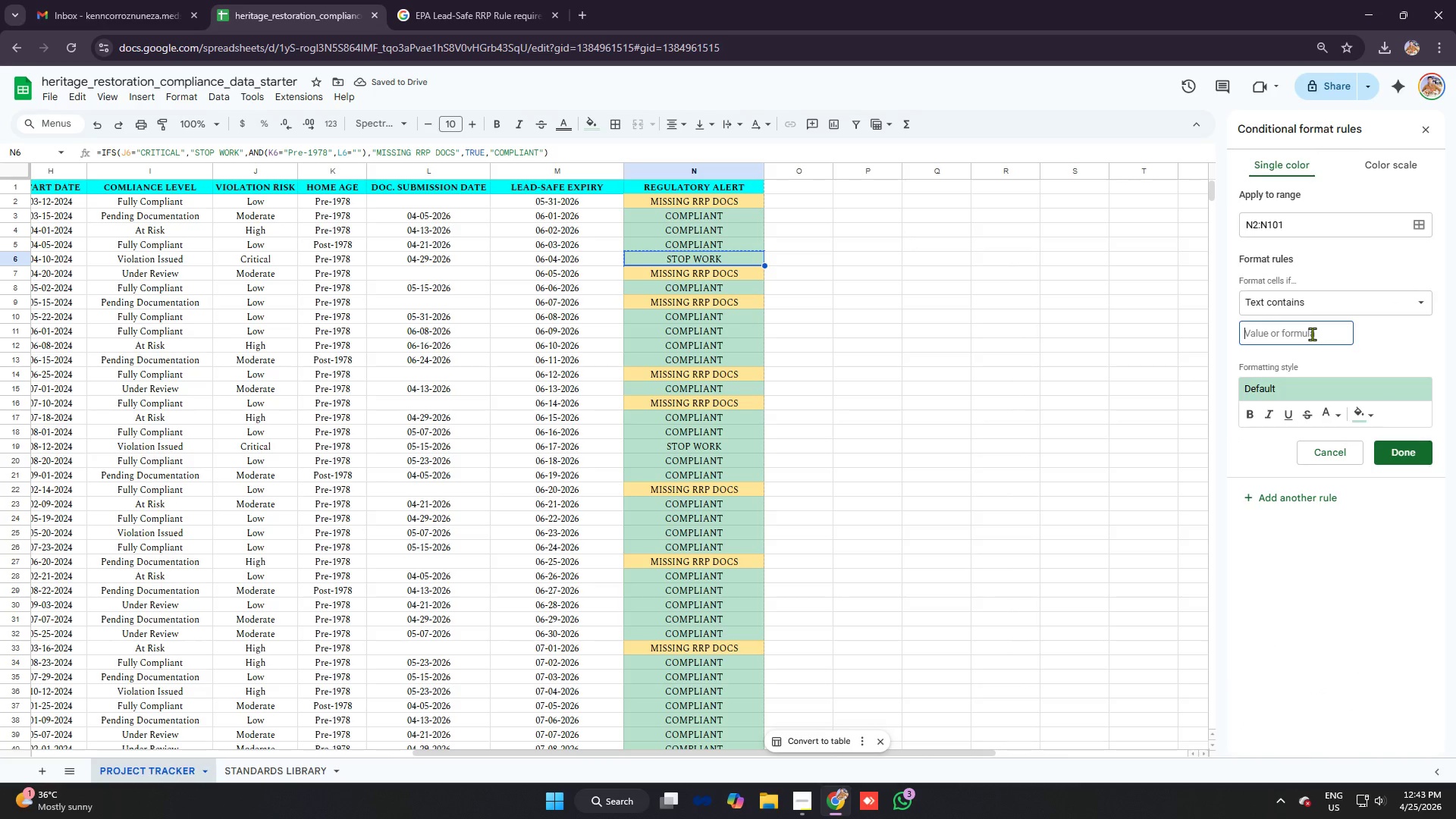 
key(Control+V)
 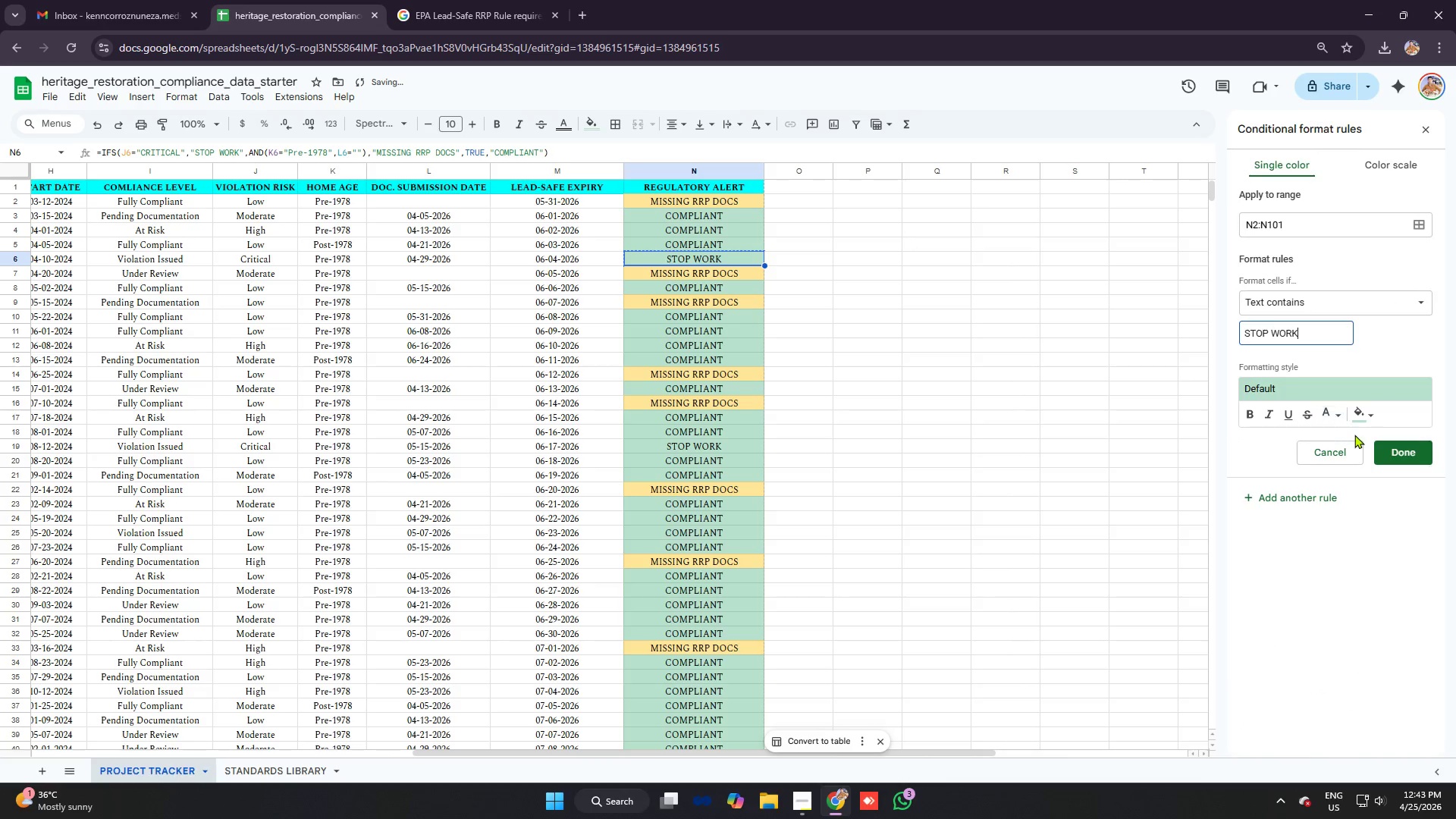 
left_click([1370, 416])
 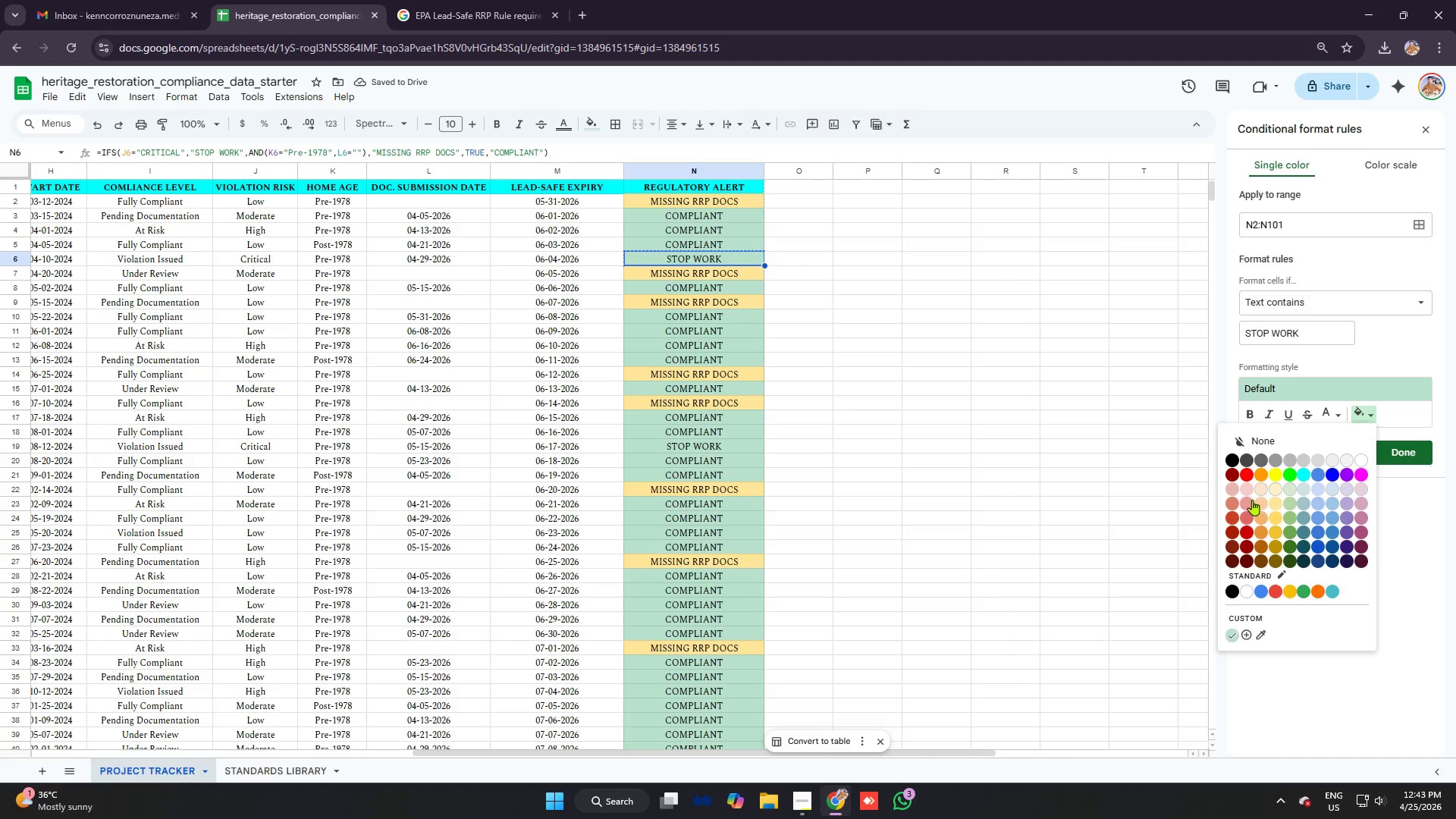 
left_click([1247, 516])
 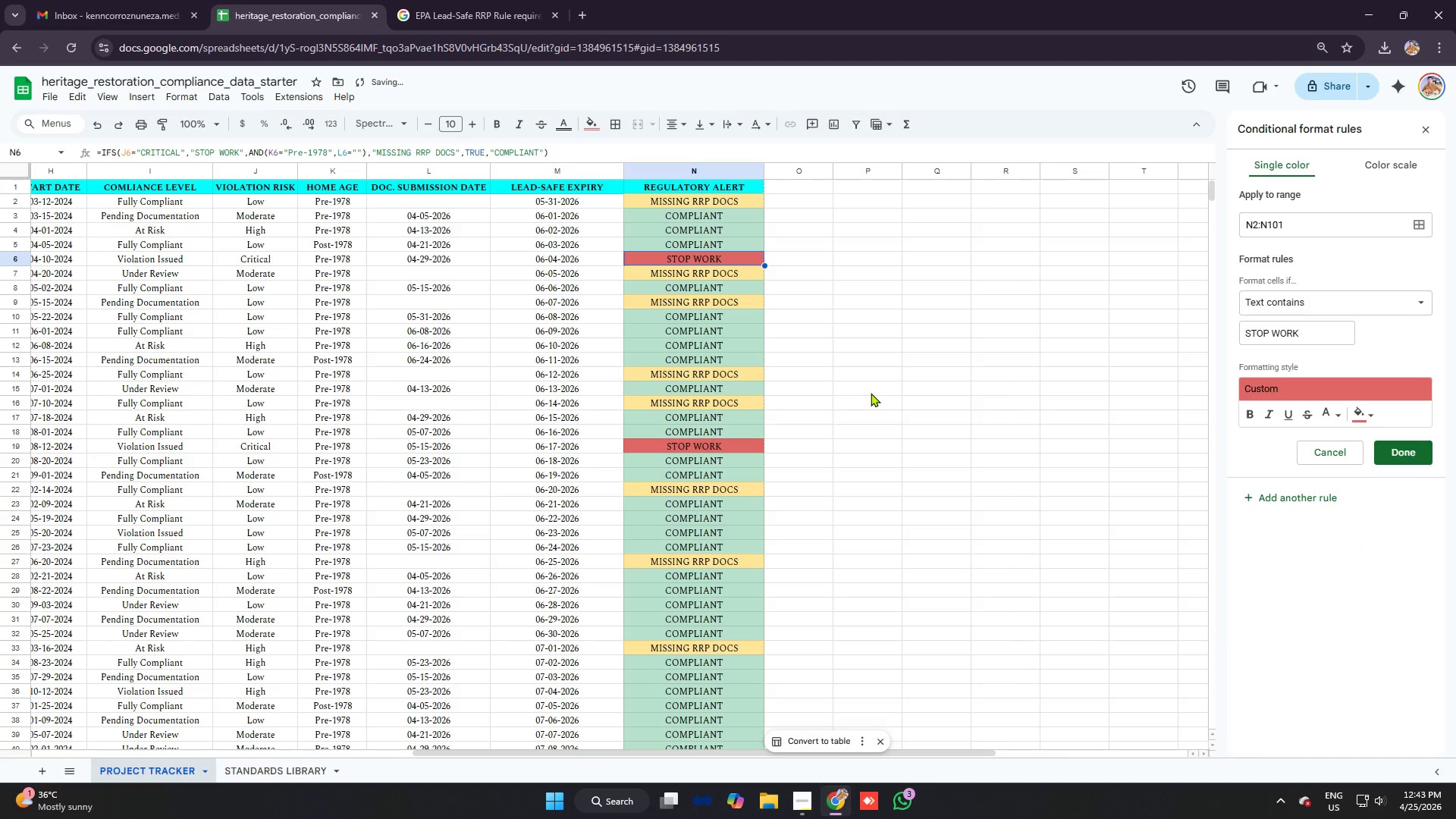 
scroll: coordinate [864, 394], scroll_direction: up, amount: 1.0
 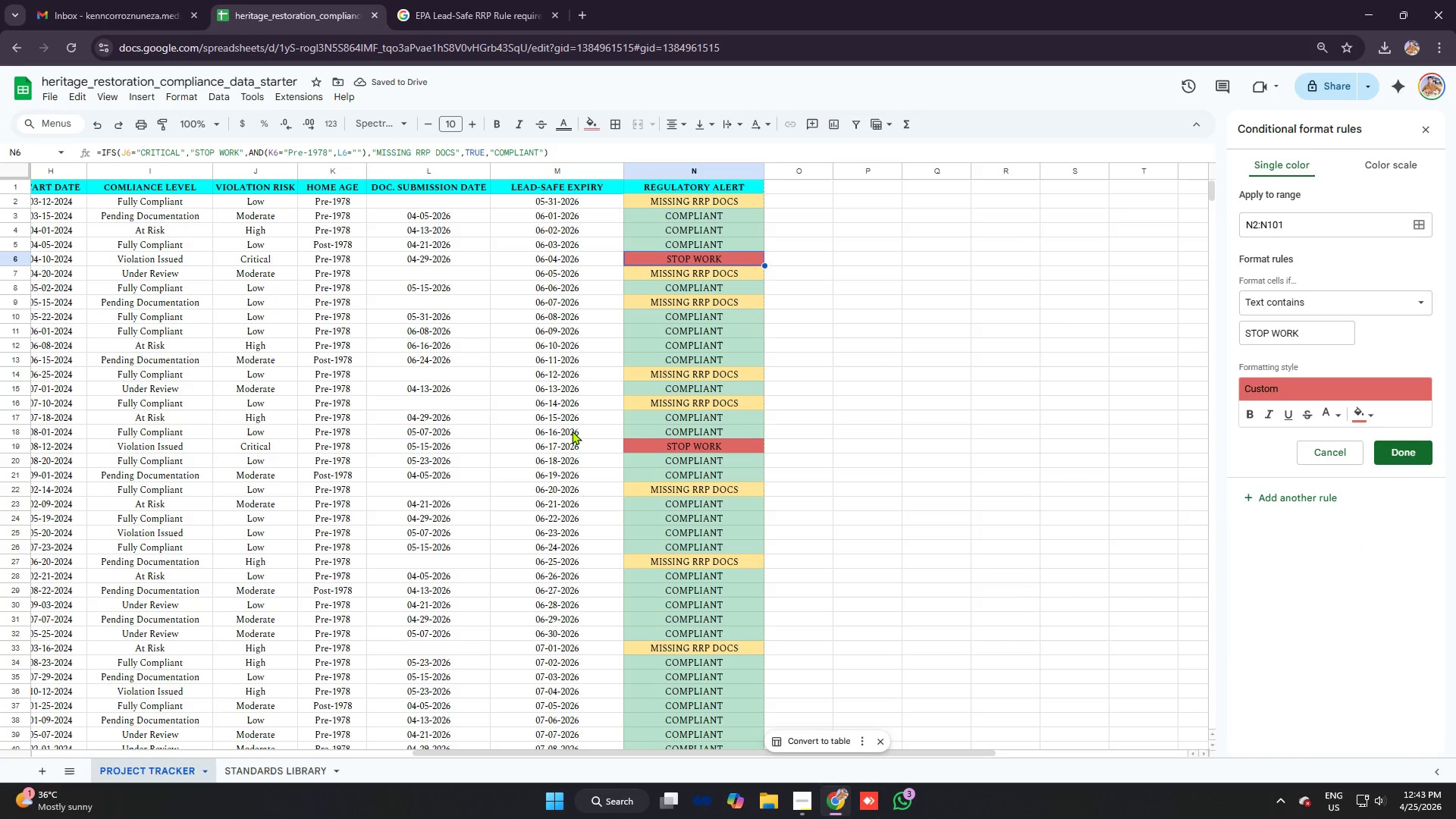 
left_click([406, 447])
 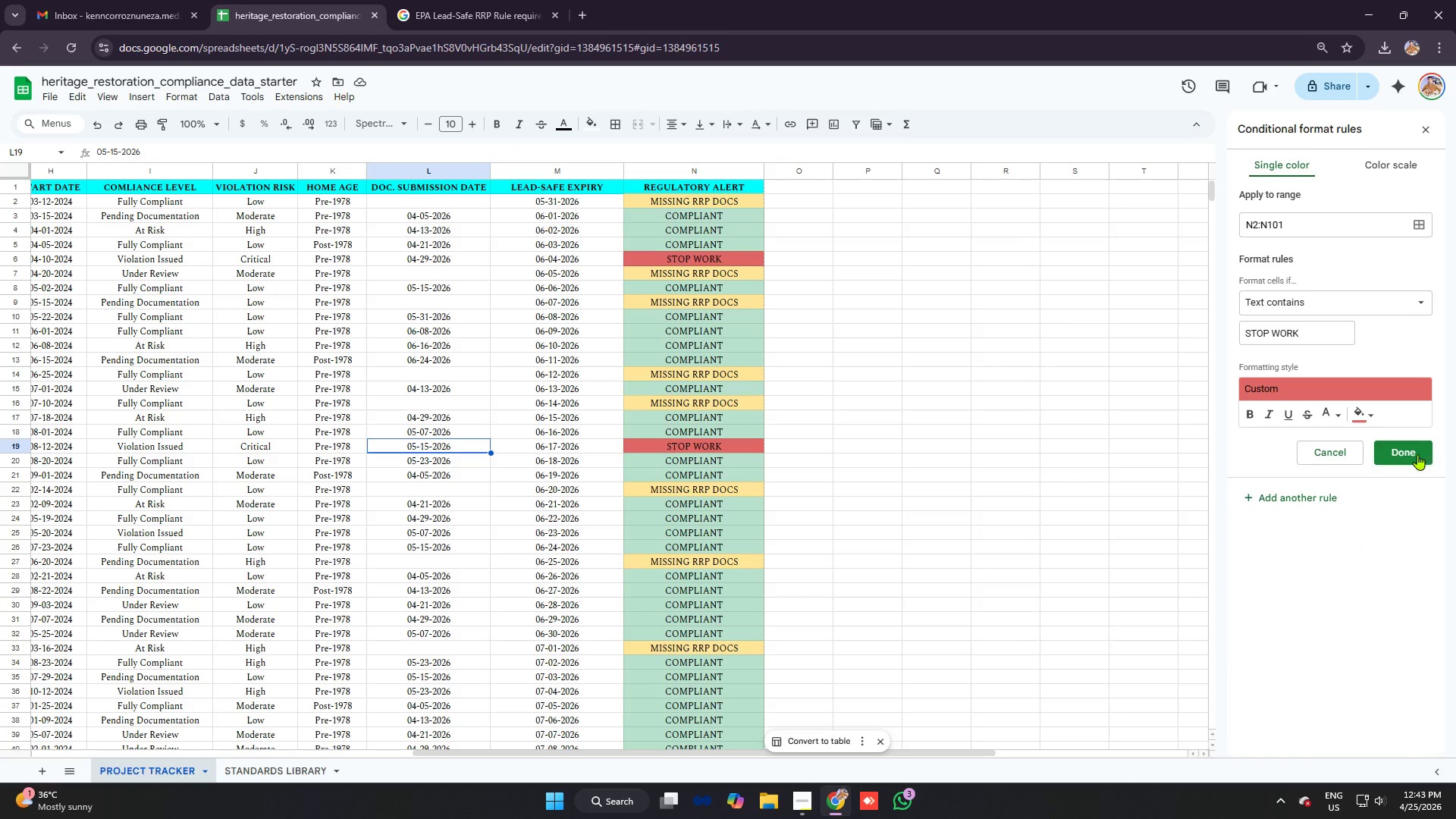 
scroll: coordinate [835, 319], scroll_direction: down, amount: 14.0
 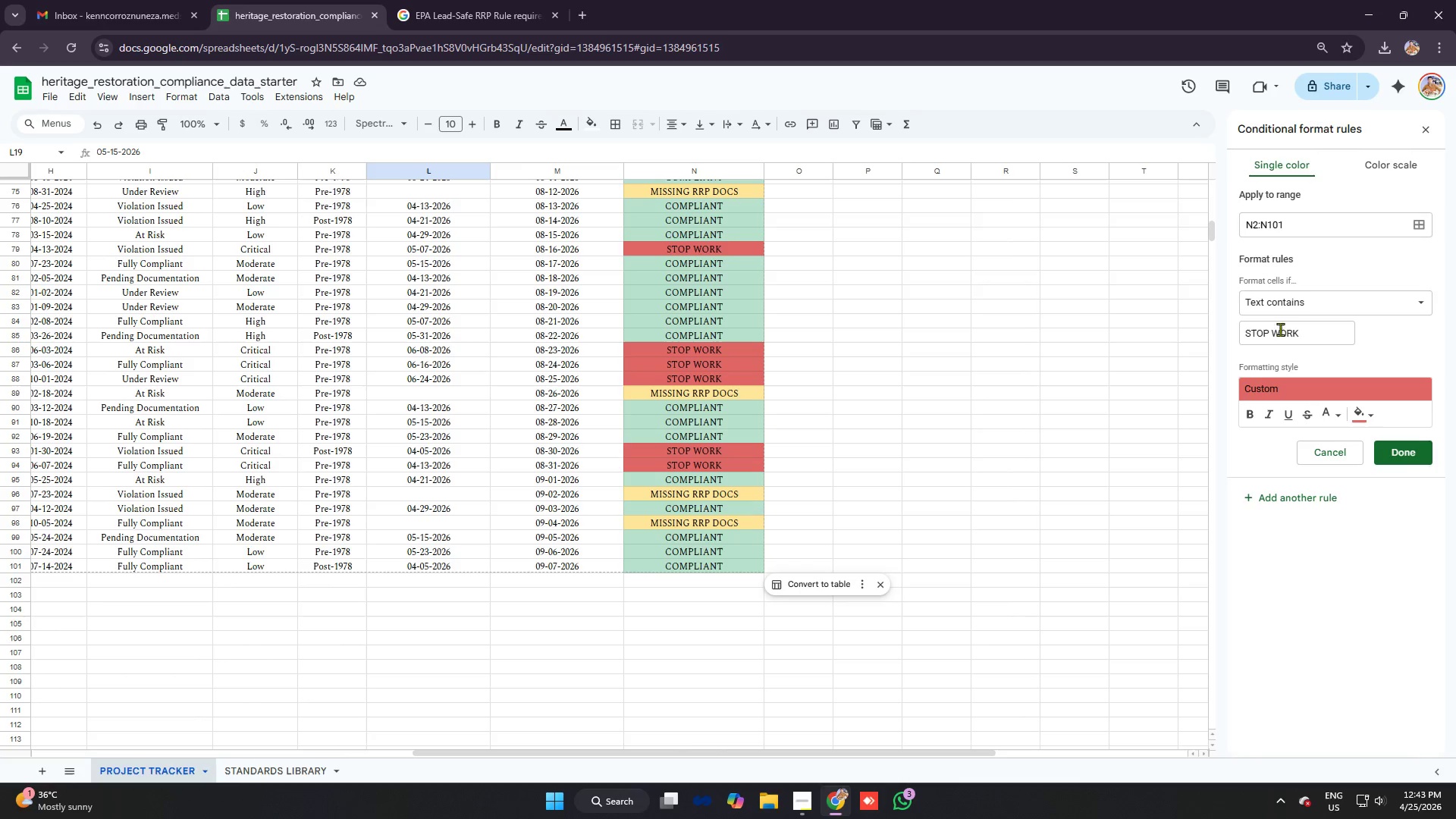 
left_click([1401, 442])
 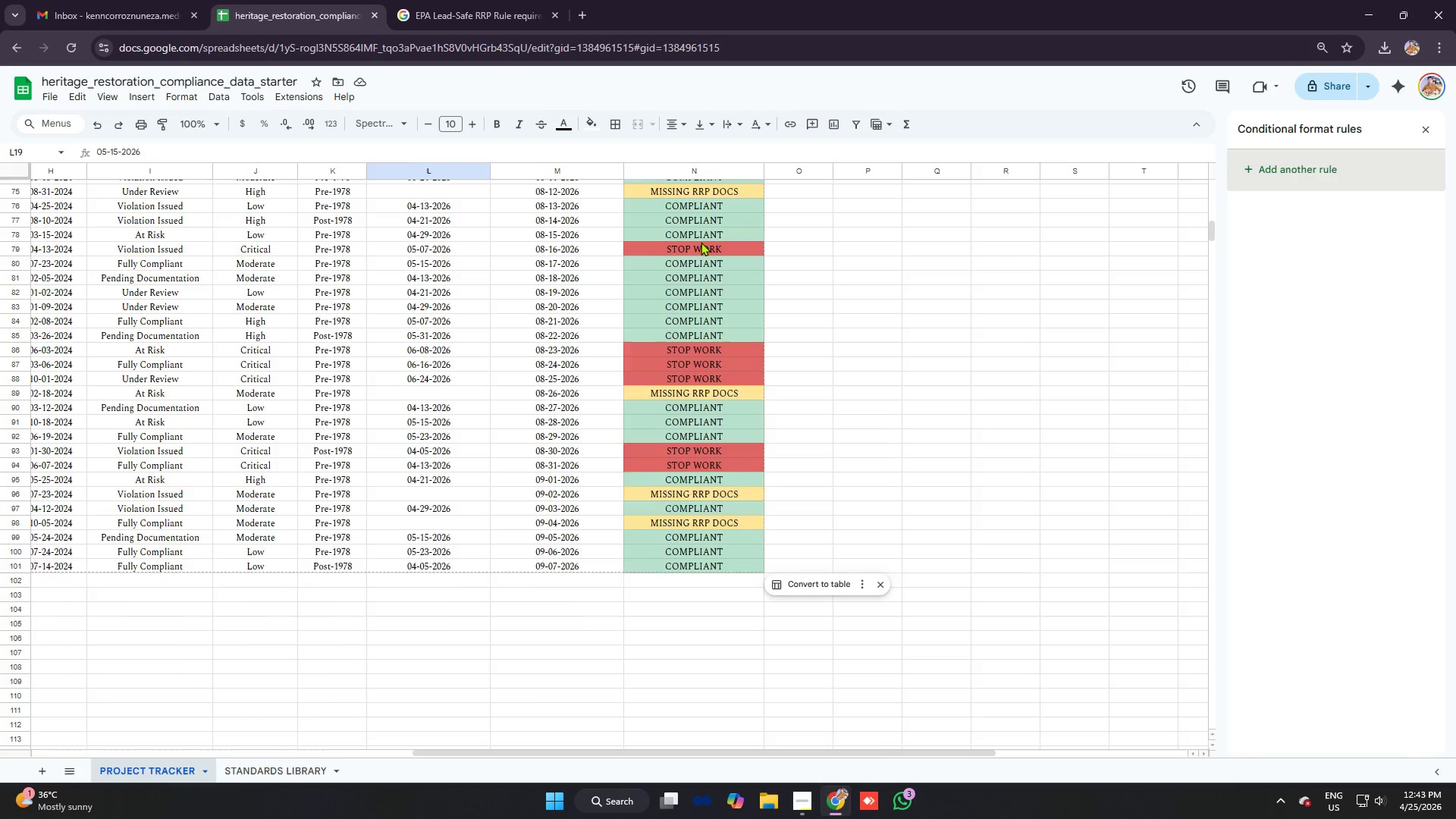 
scroll: coordinate [623, 193], scroll_direction: up, amount: 18.0
 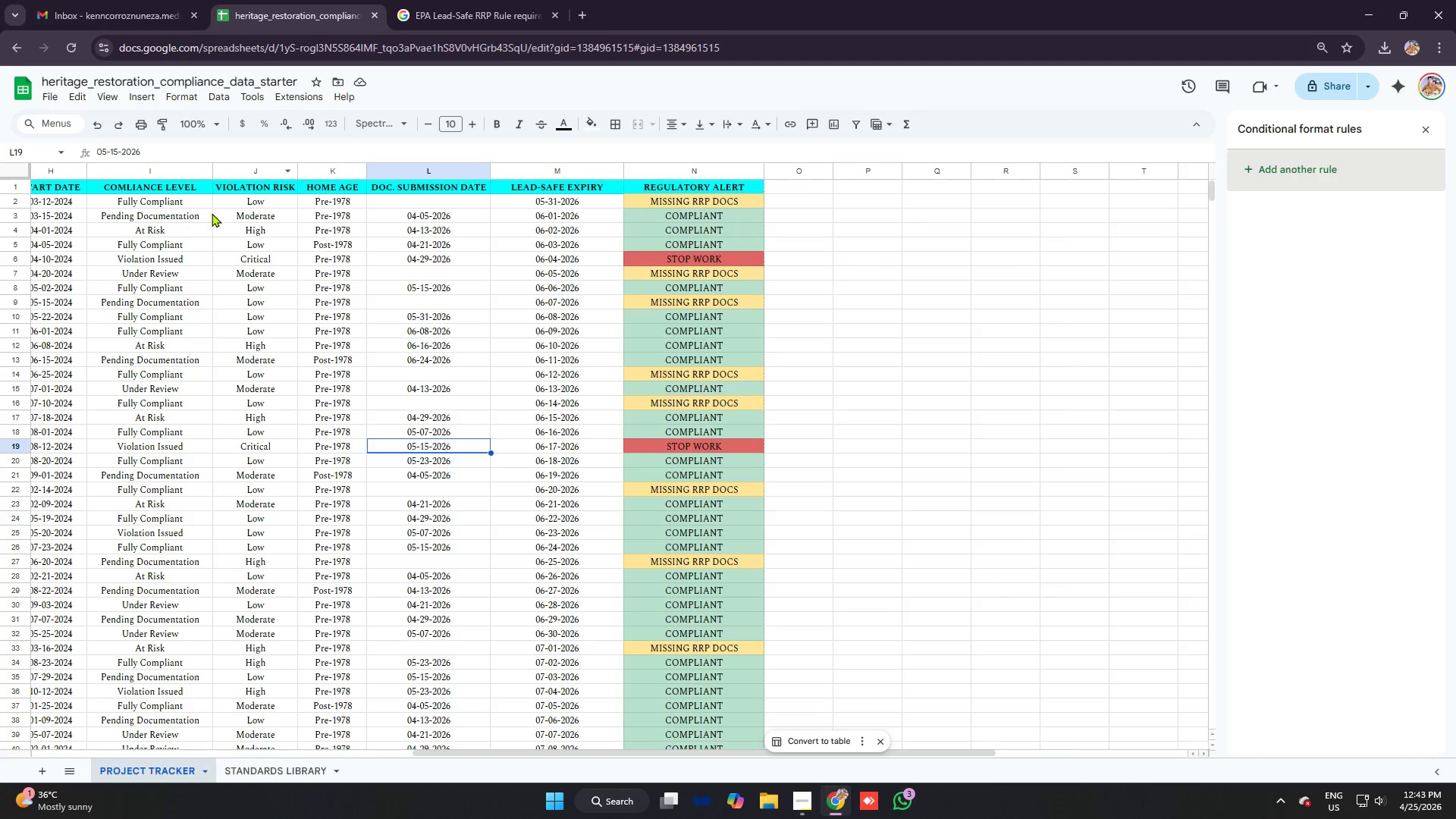 
left_click_drag(start_coordinate=[244, 199], to_coordinate=[234, 372])
 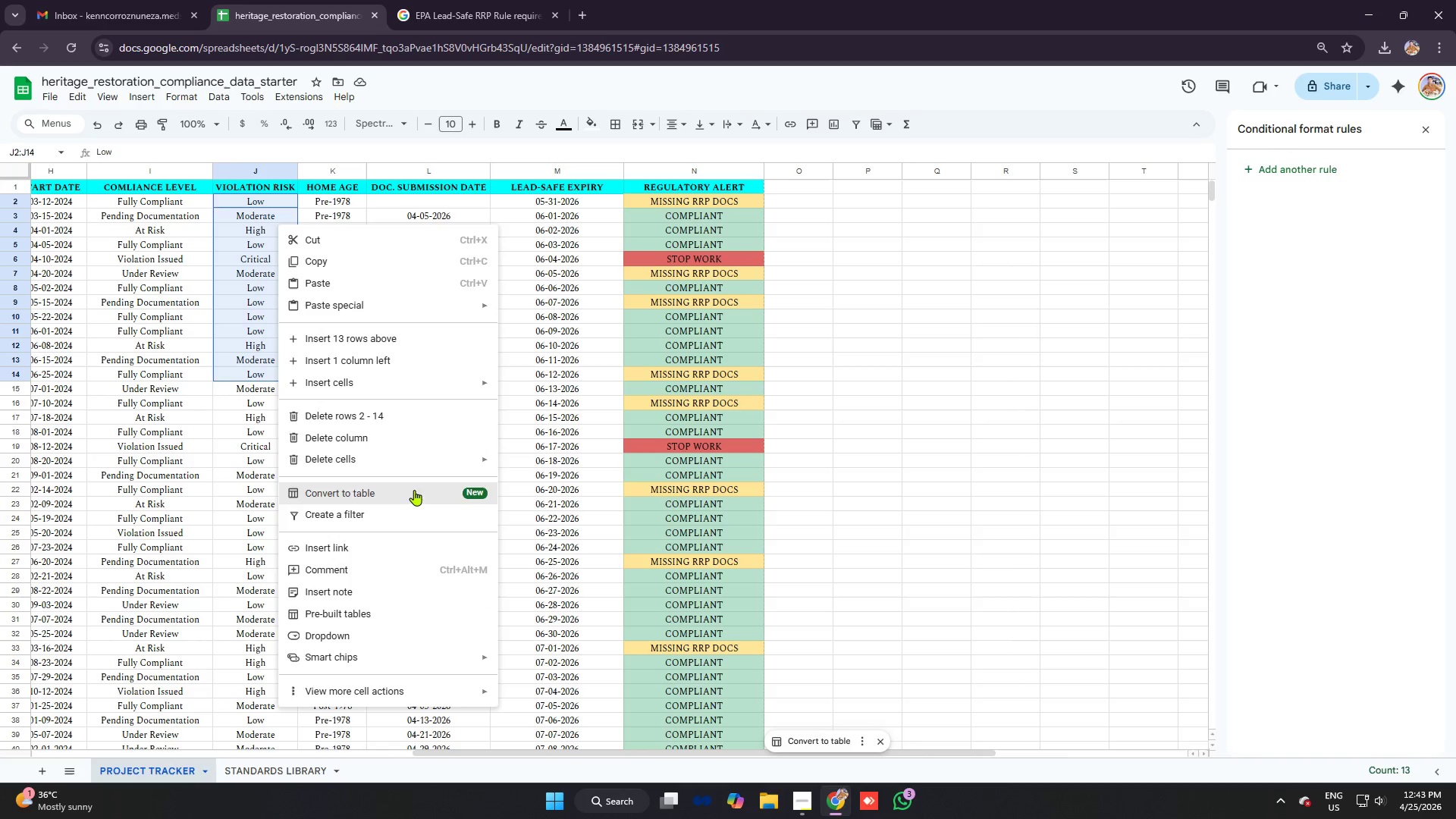 
left_click([363, 635])
 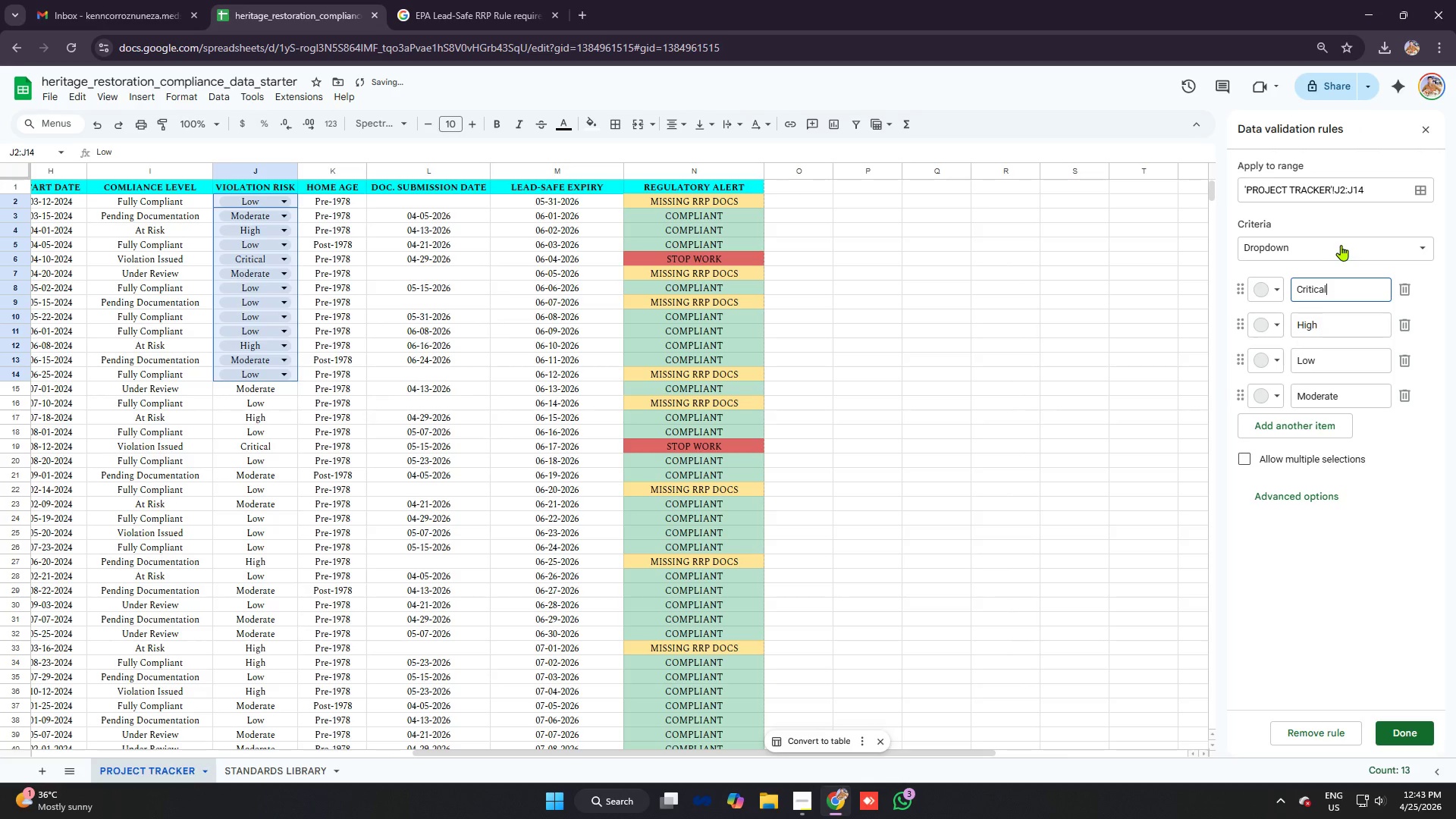 
left_click([1373, 188])
 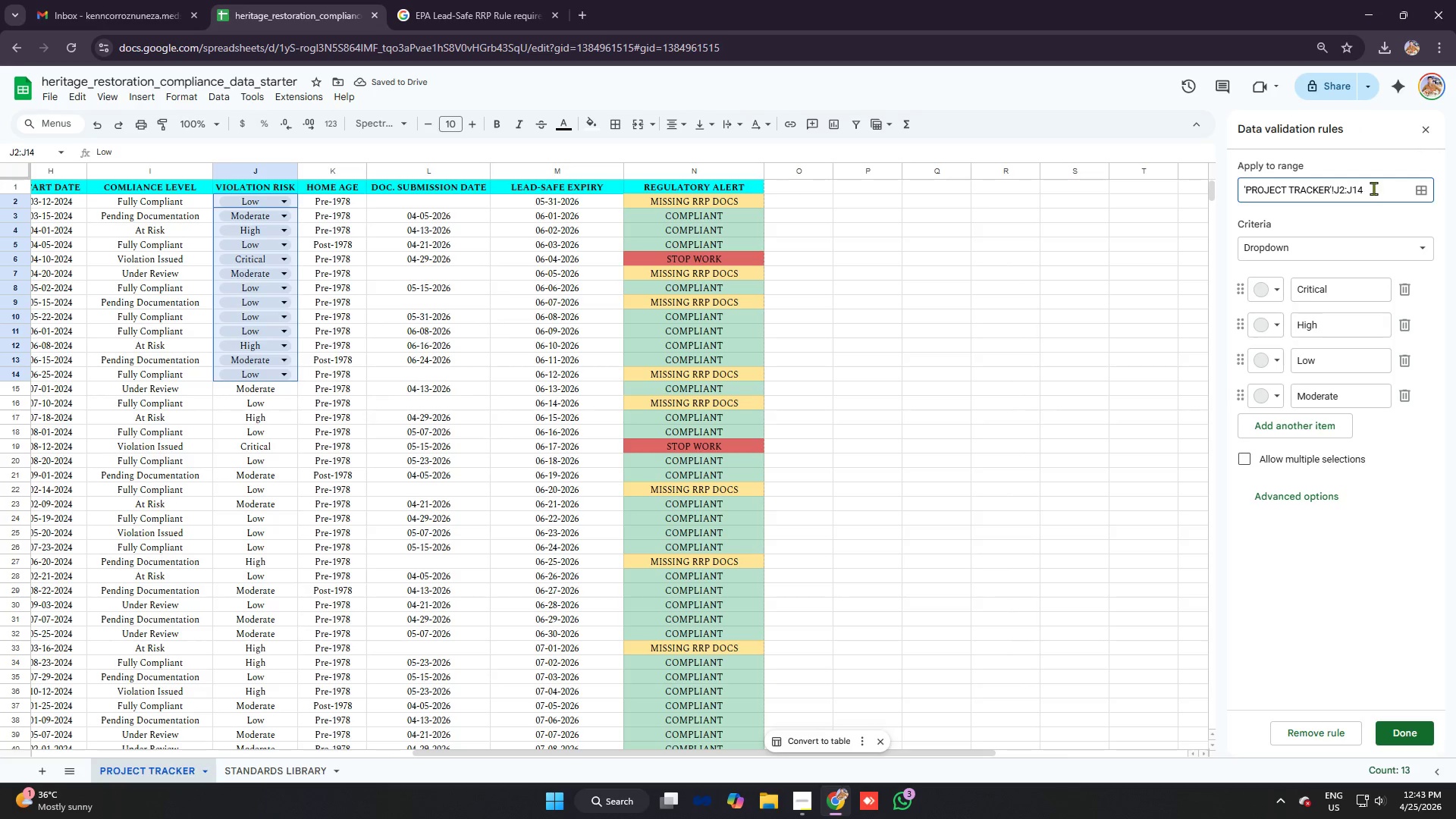 
key(Backspace)
type(01)
 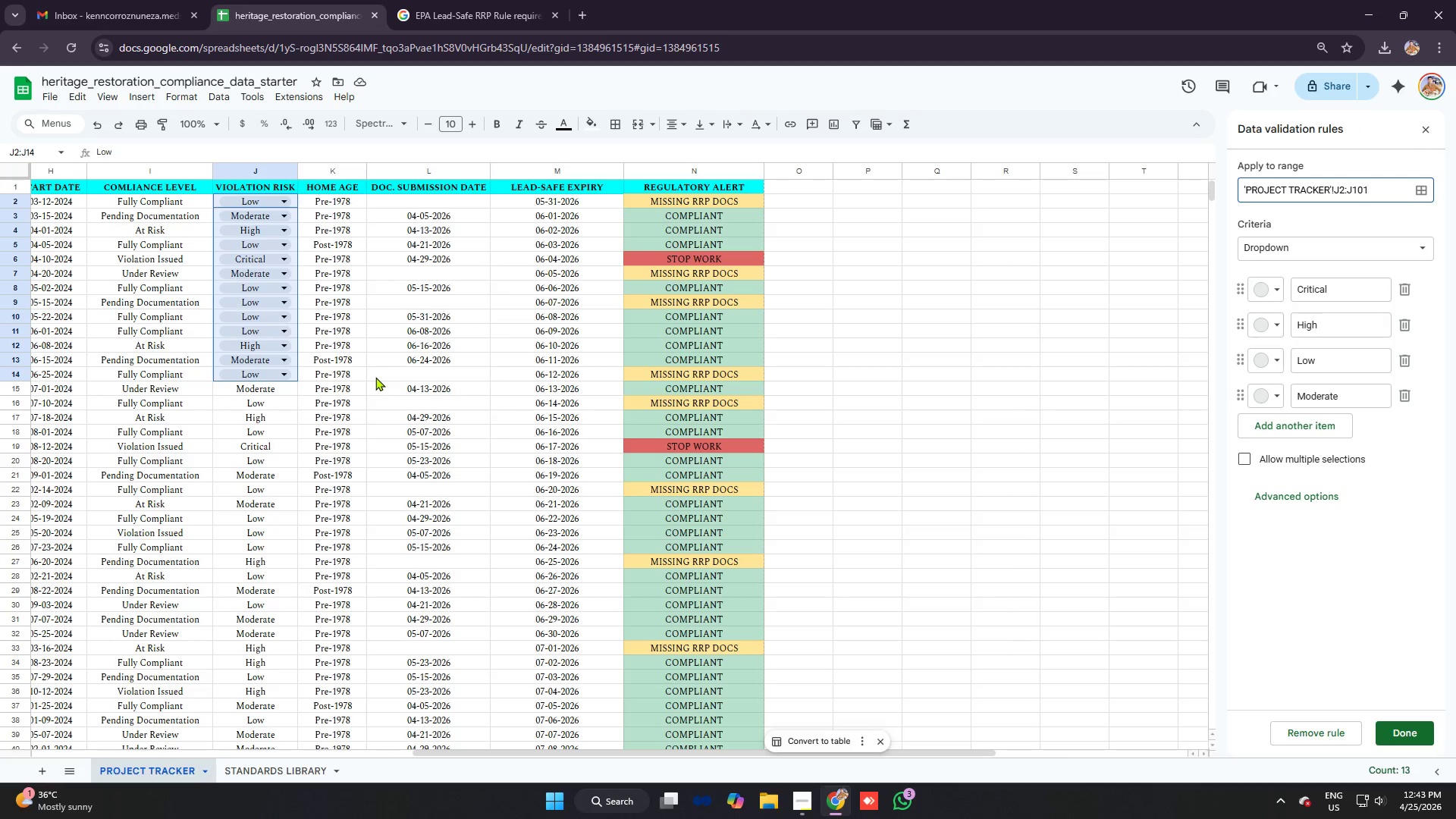 
key(Enter)
 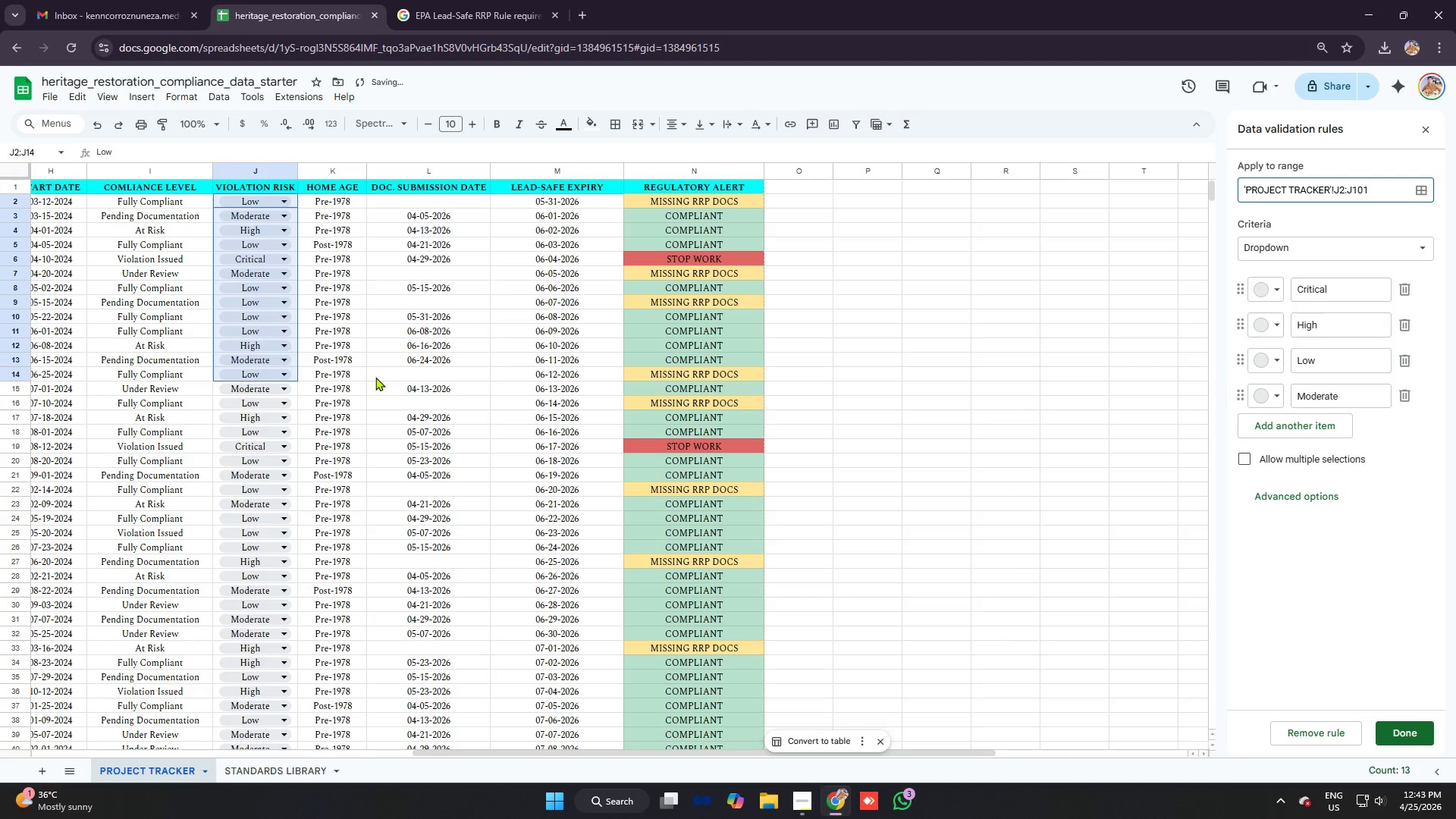 
scroll: coordinate [375, 378], scroll_direction: down, amount: 13.0
 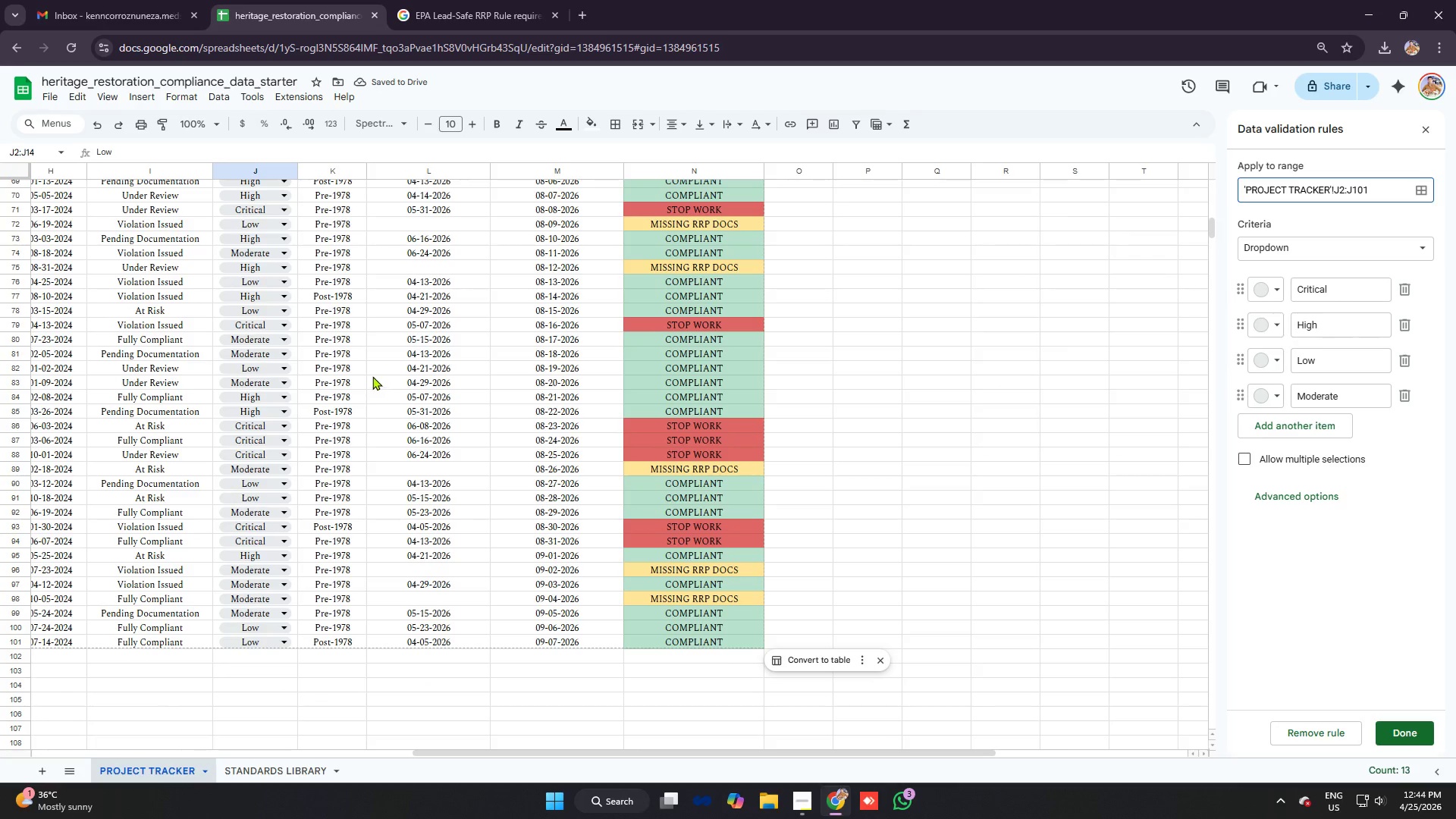 
key(Alt+AltLeft)
 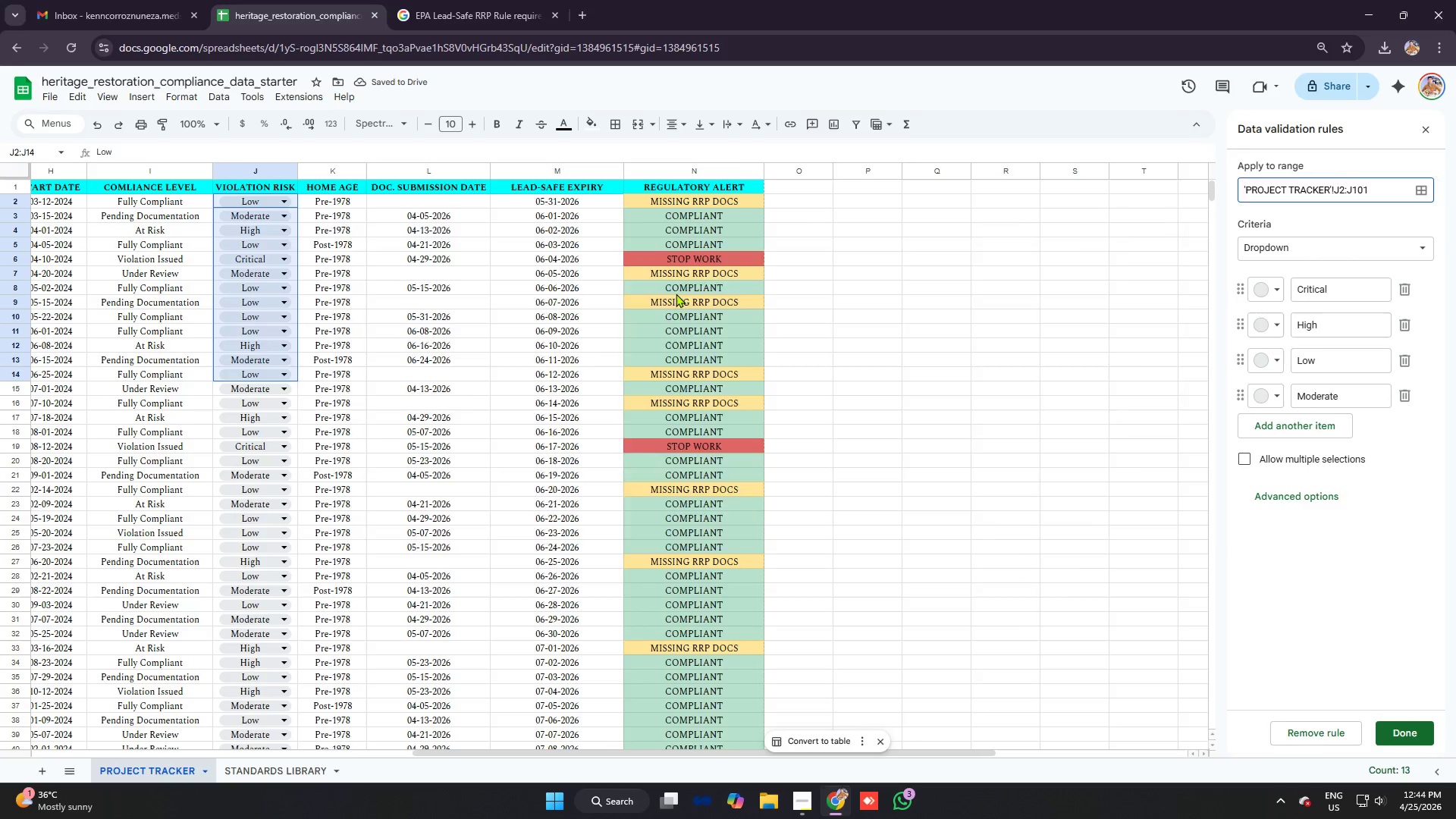 
key(Alt+Tab)